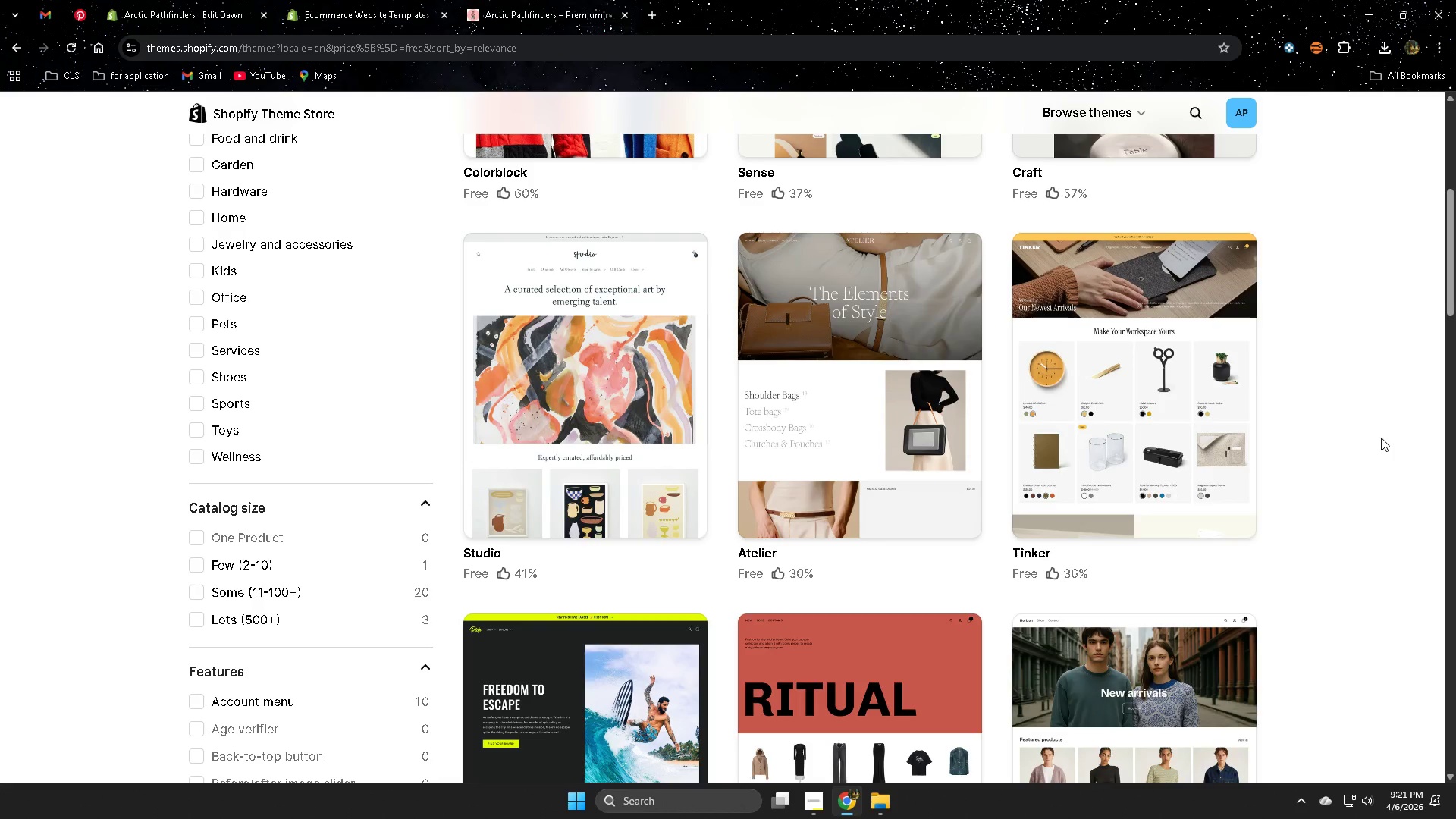 
scroll: coordinate [1378, 439], scroll_direction: down, amount: 2.0
 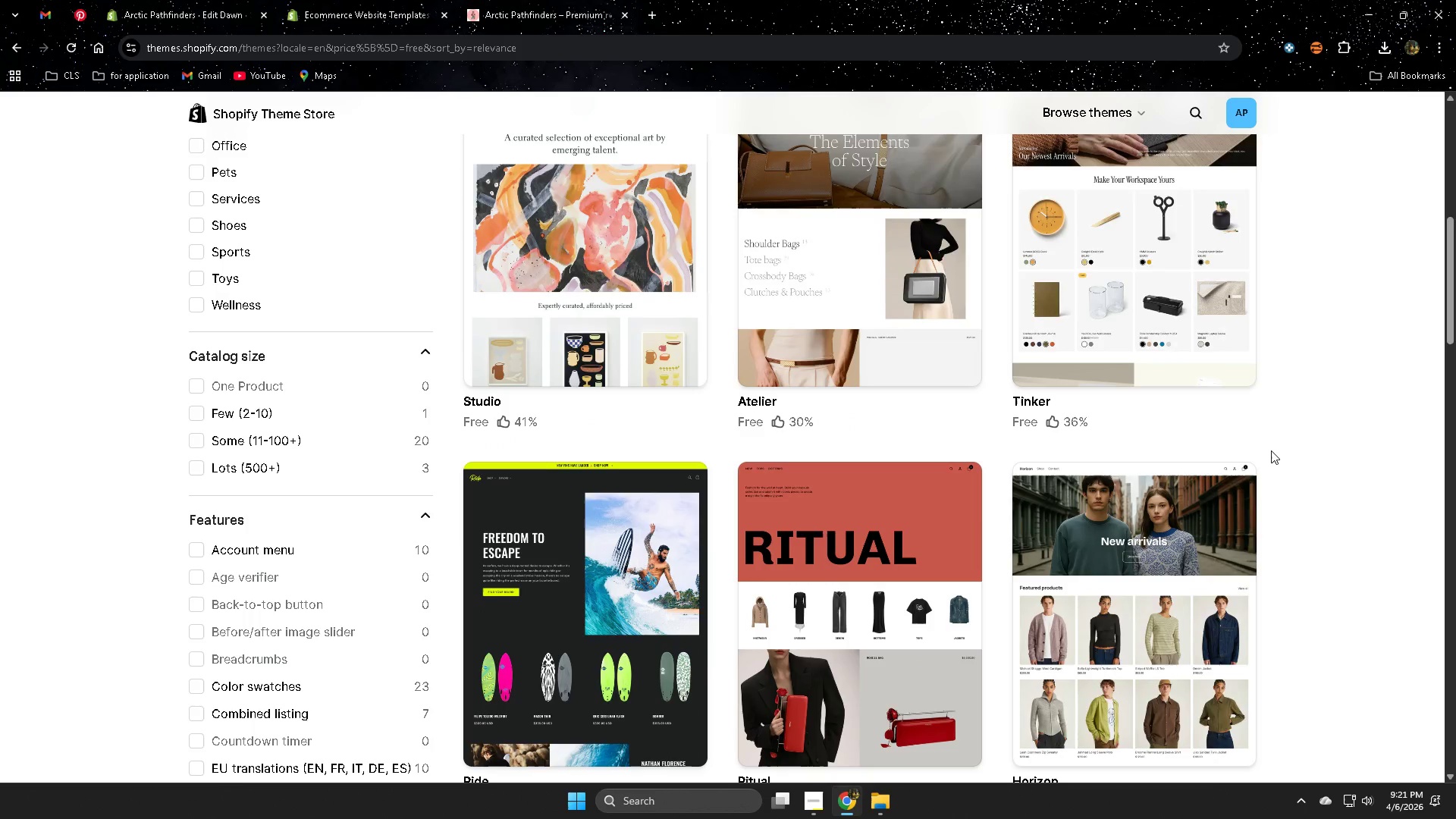 
left_click([175, 0])
 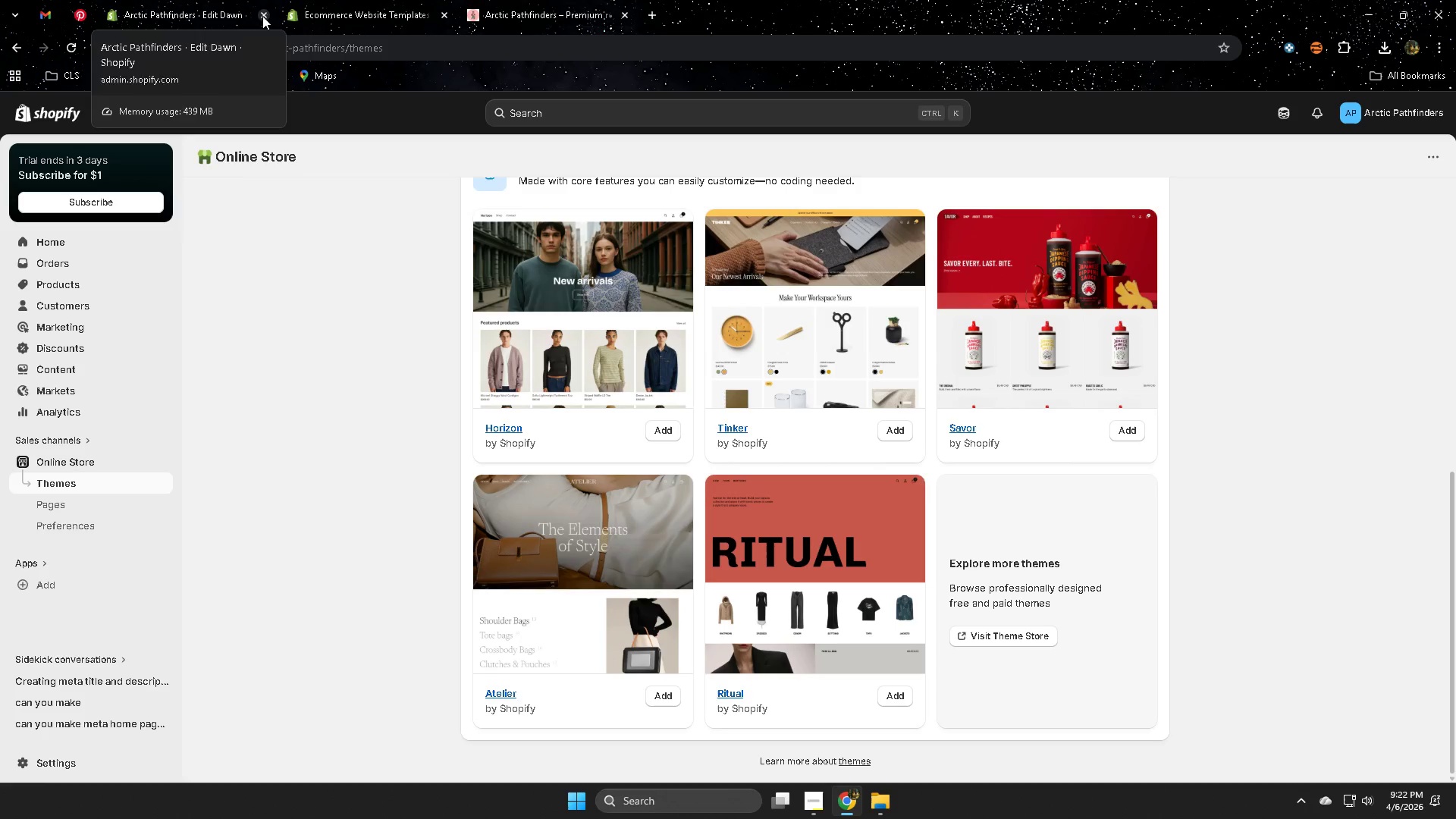 
scroll: coordinate [1112, 456], scroll_direction: down, amount: 15.0
 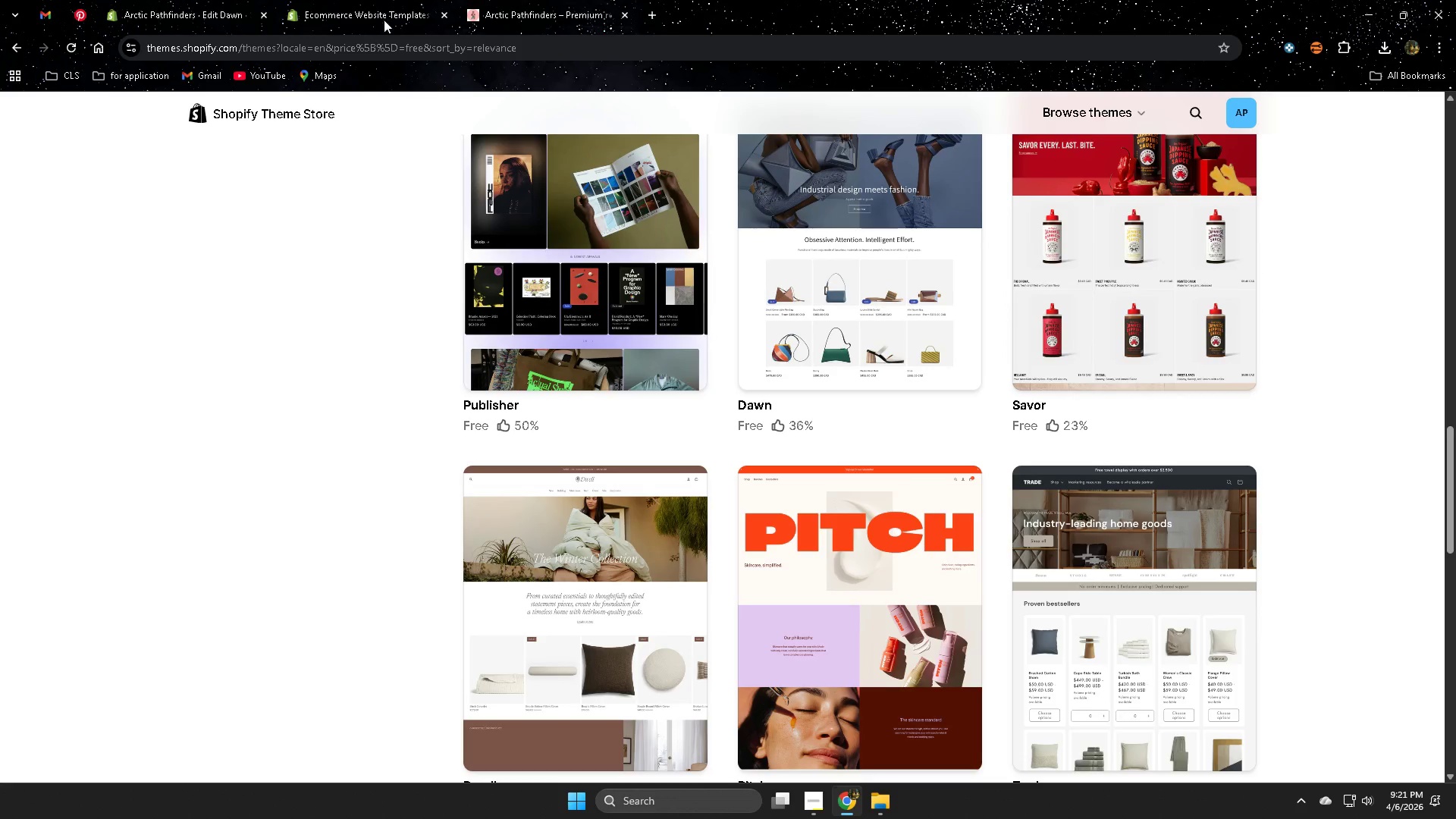 
double_click([208, 5])
 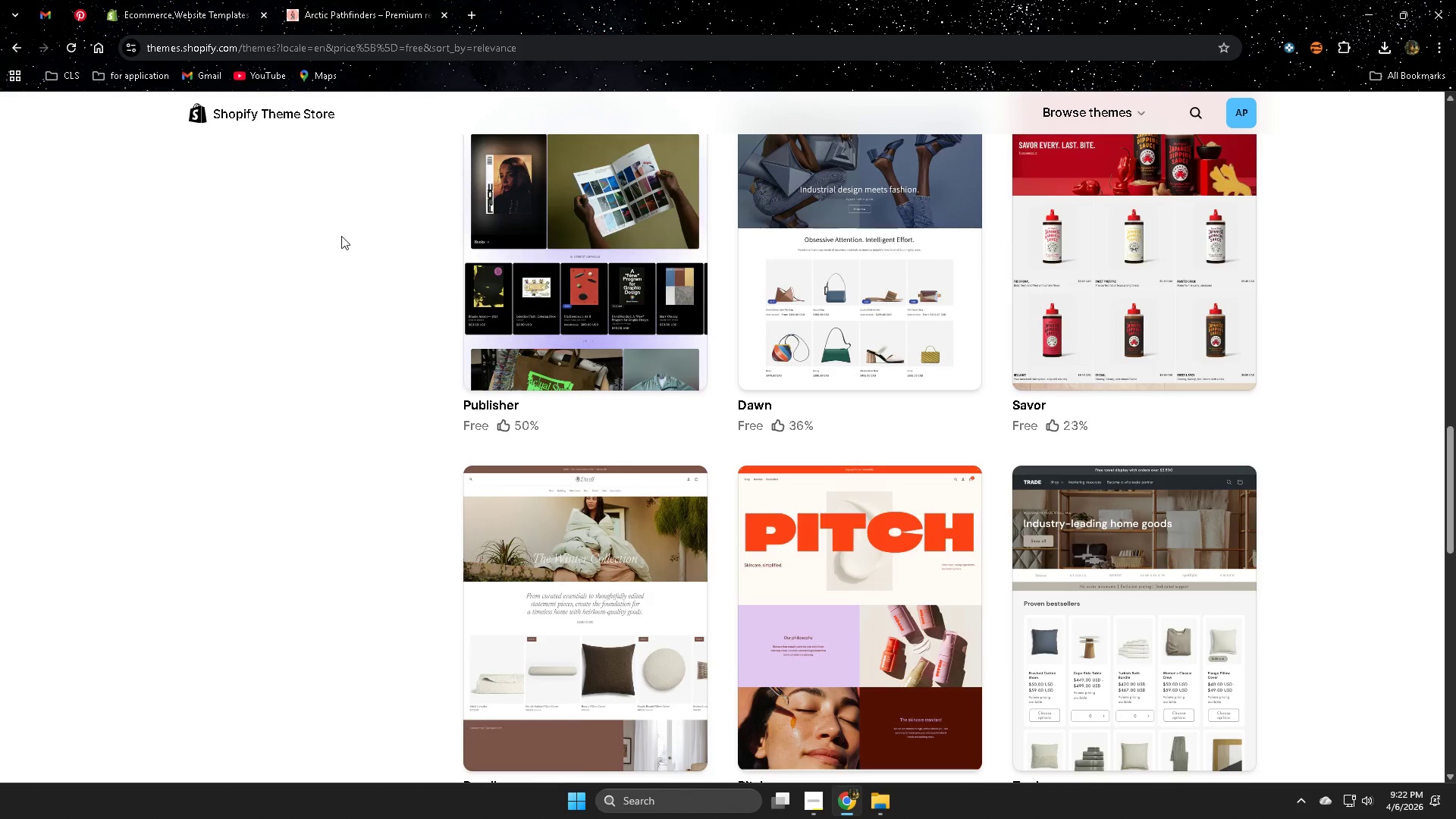 
scroll: coordinate [319, 195], scroll_direction: up, amount: 29.0
 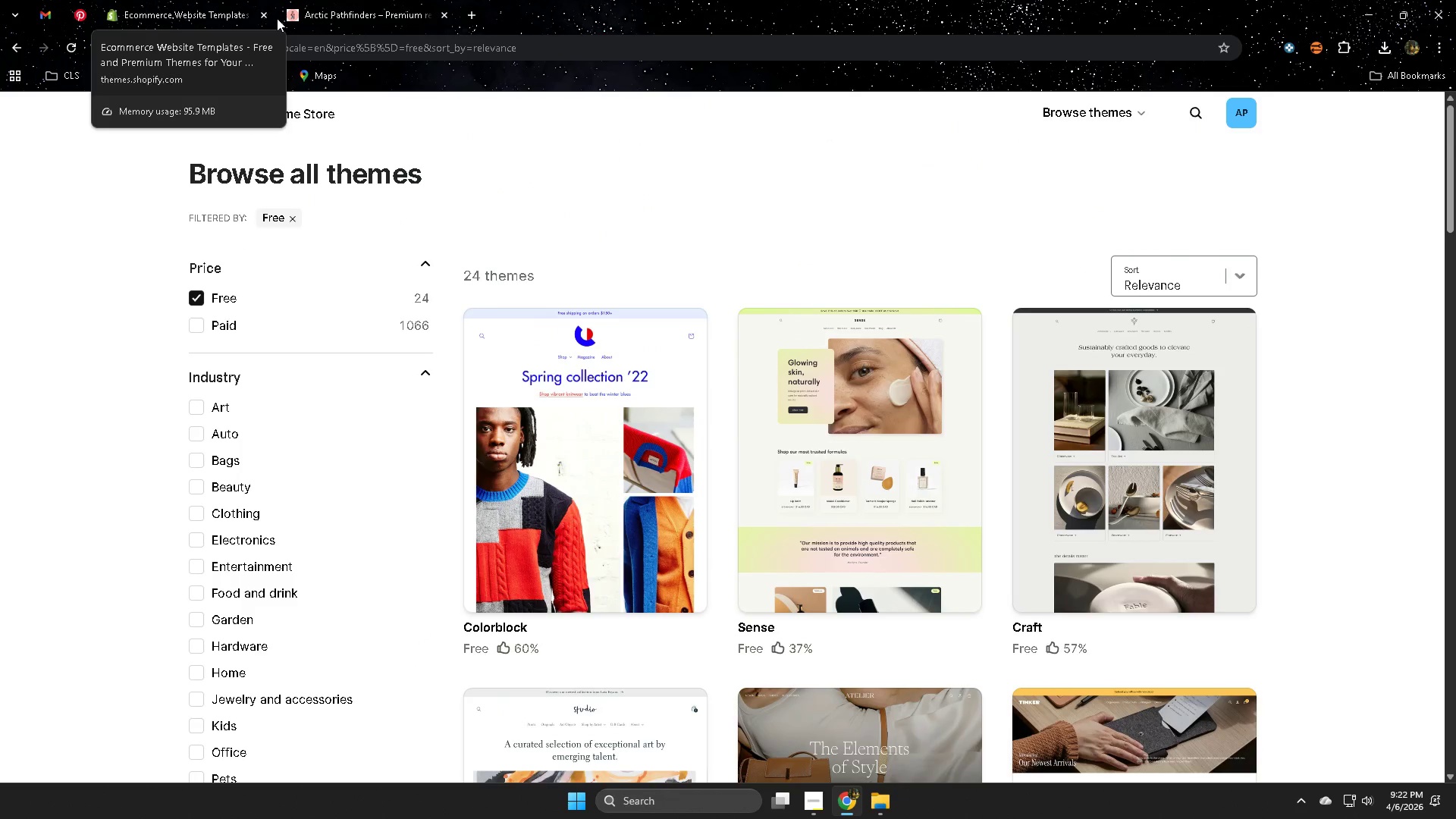 
left_click([1236, 118])
 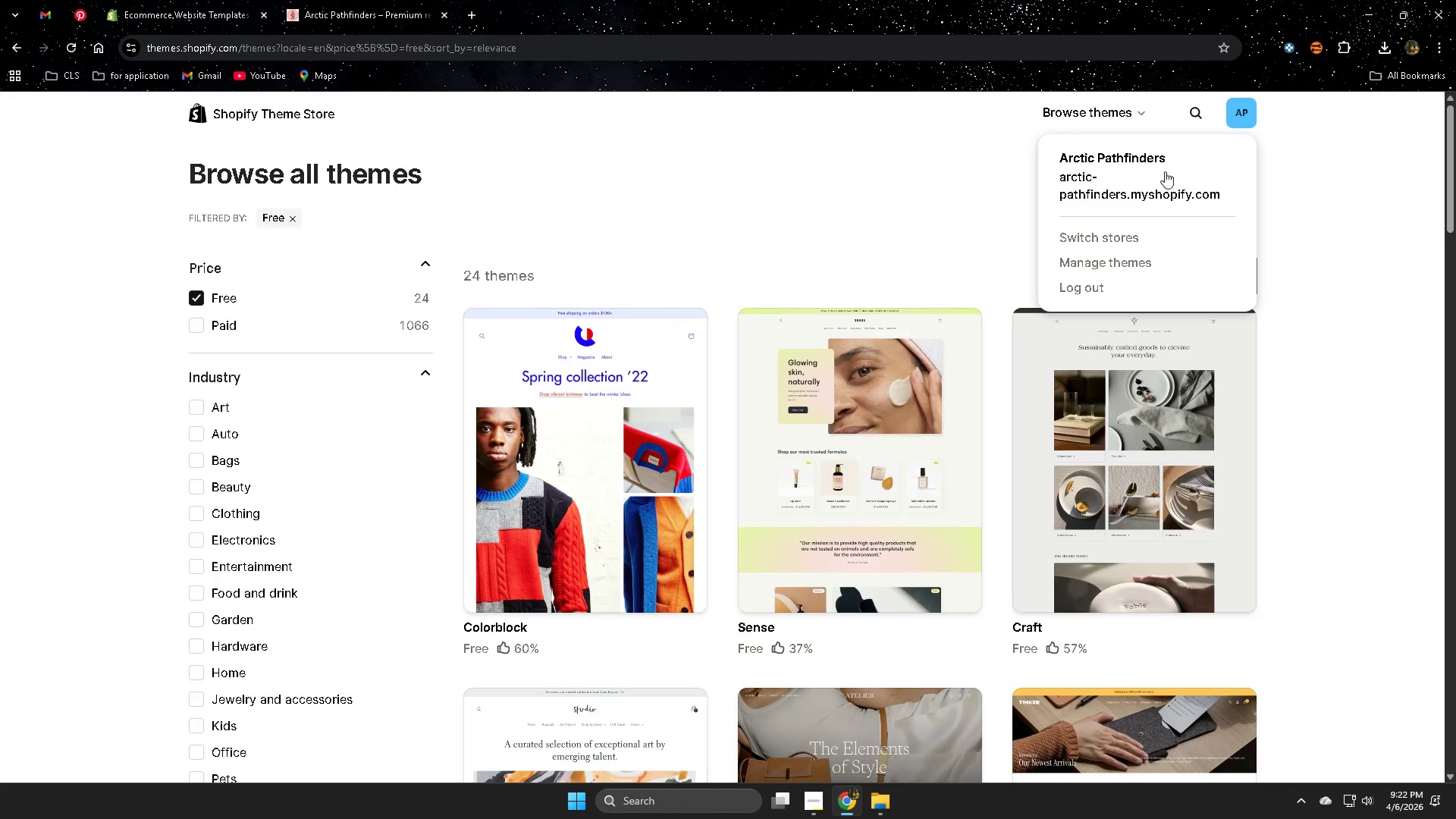 
hold_key(key=ControlLeft, duration=0.41)
 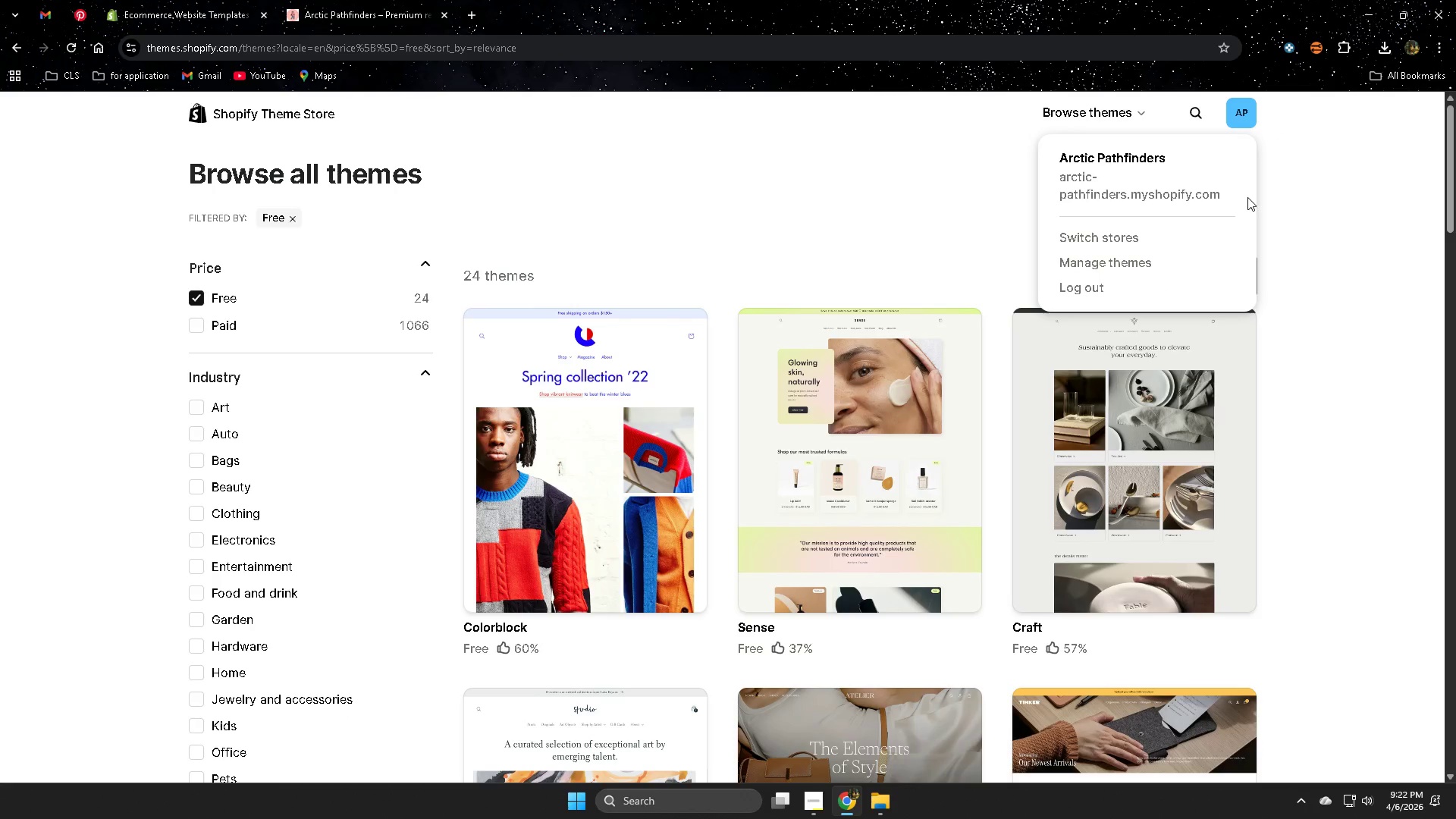 
hold_key(key=ShiftLeft, duration=0.42)
 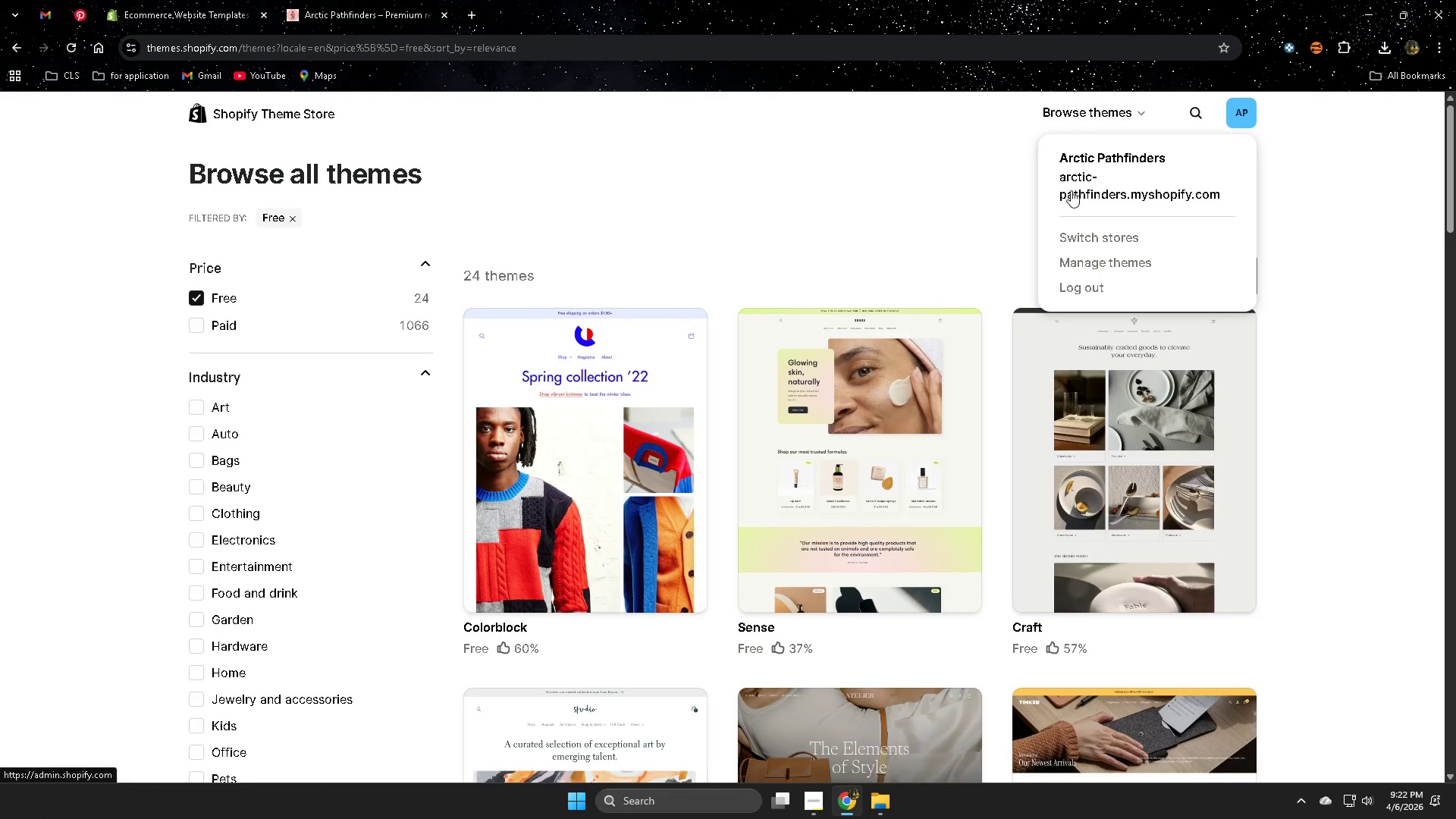 
left_click([1076, 199])
 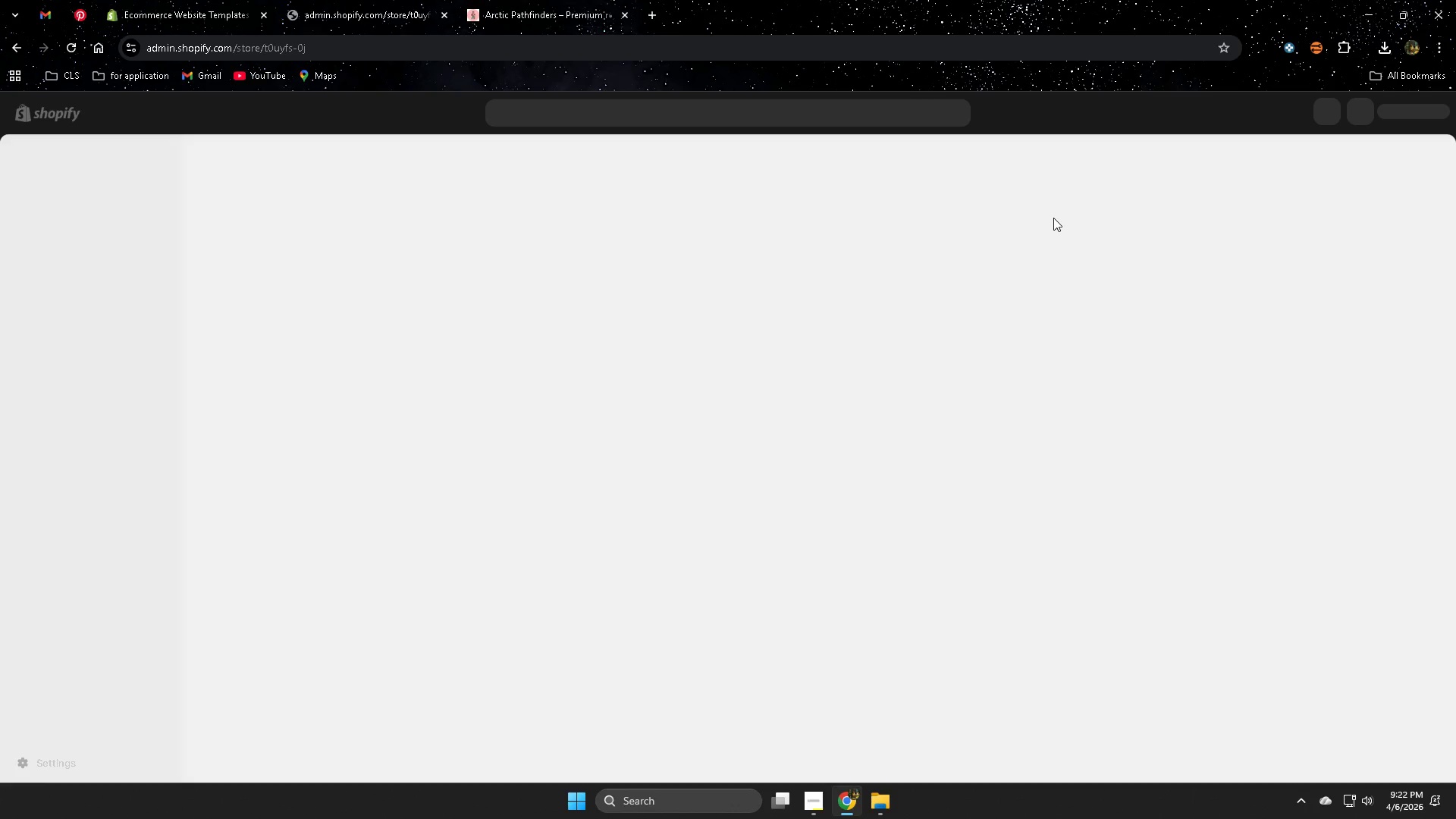 
wait(8.16)
 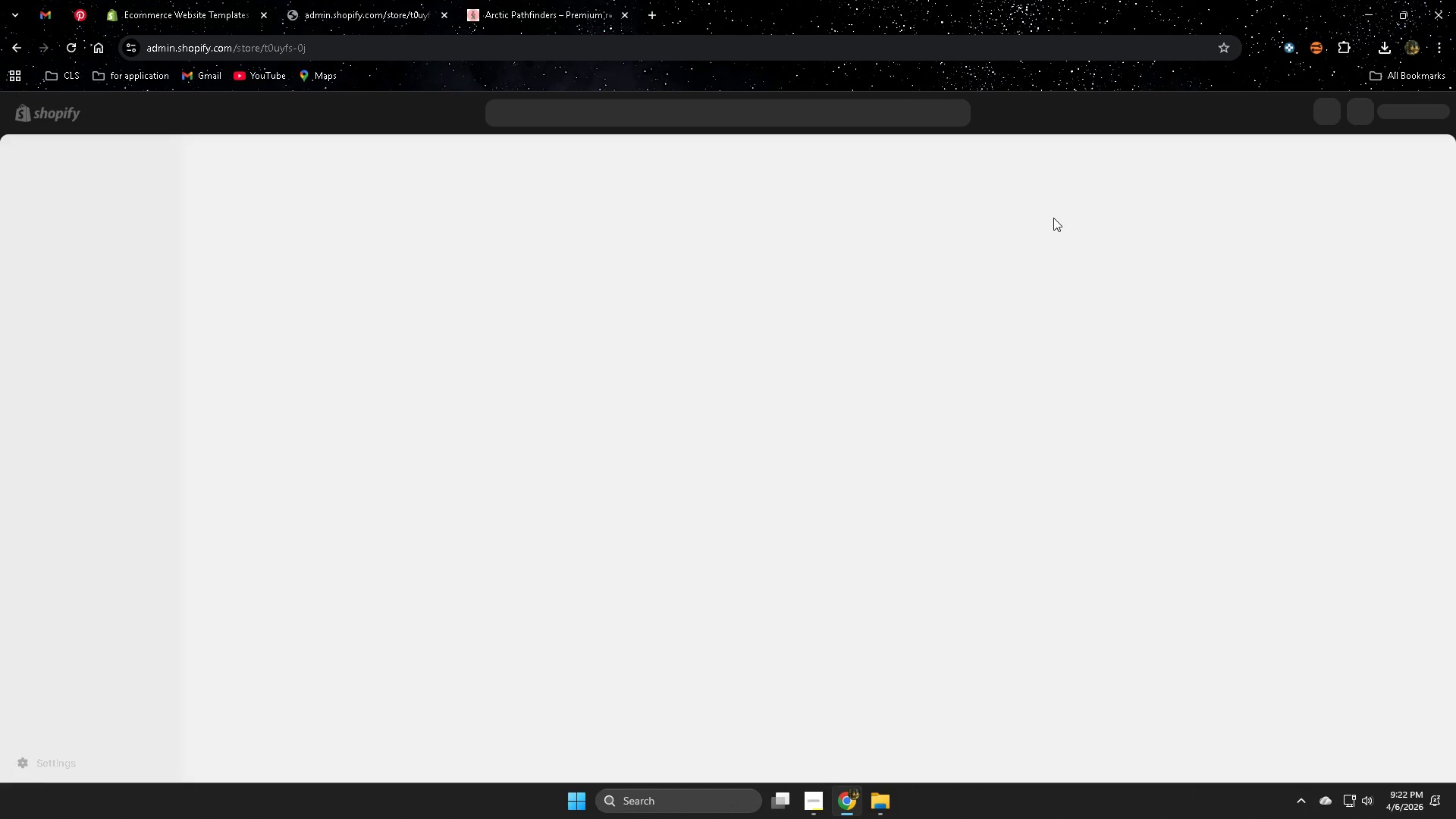 
left_click([95, 460])
 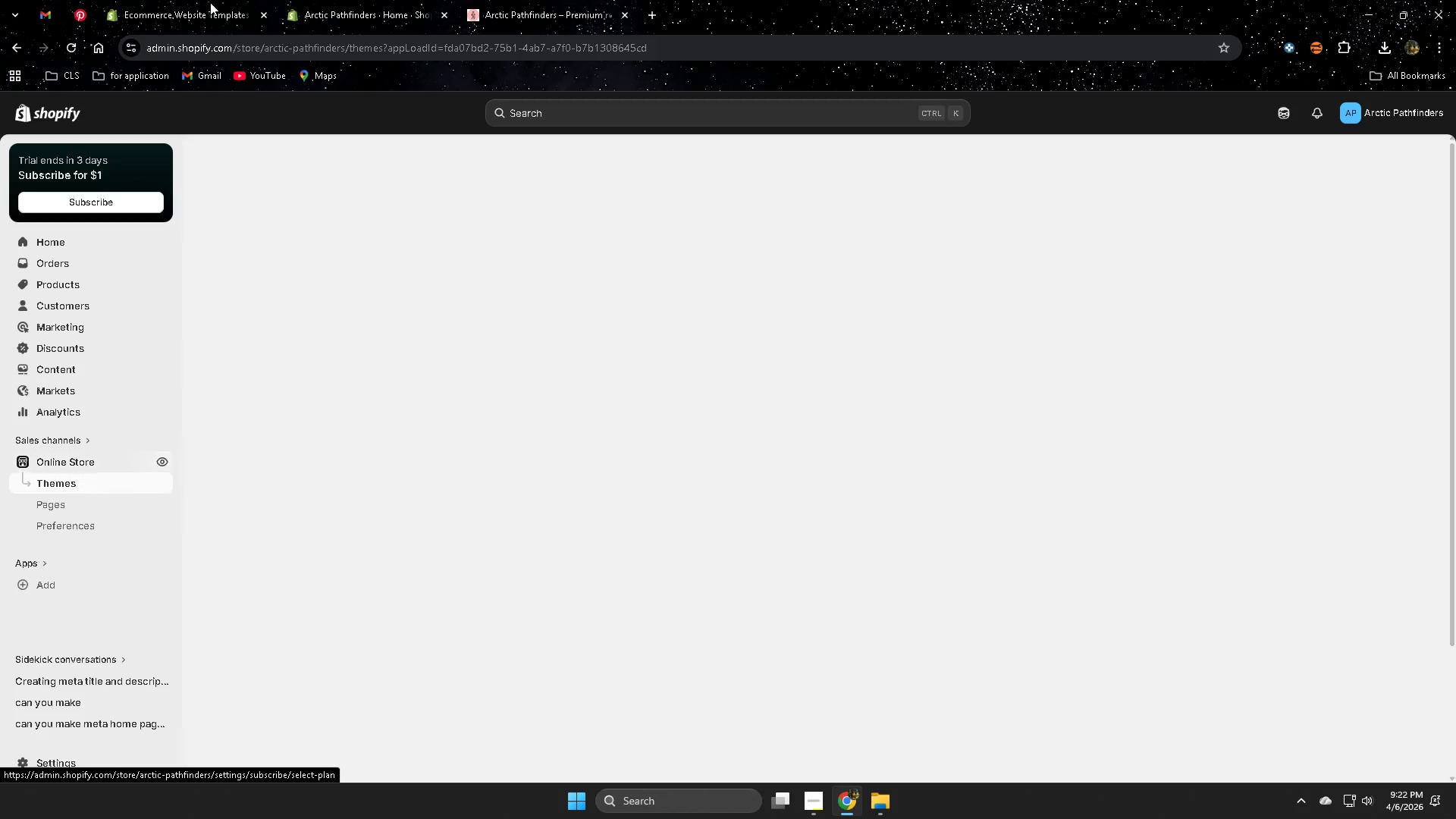 
left_click([158, 0])
 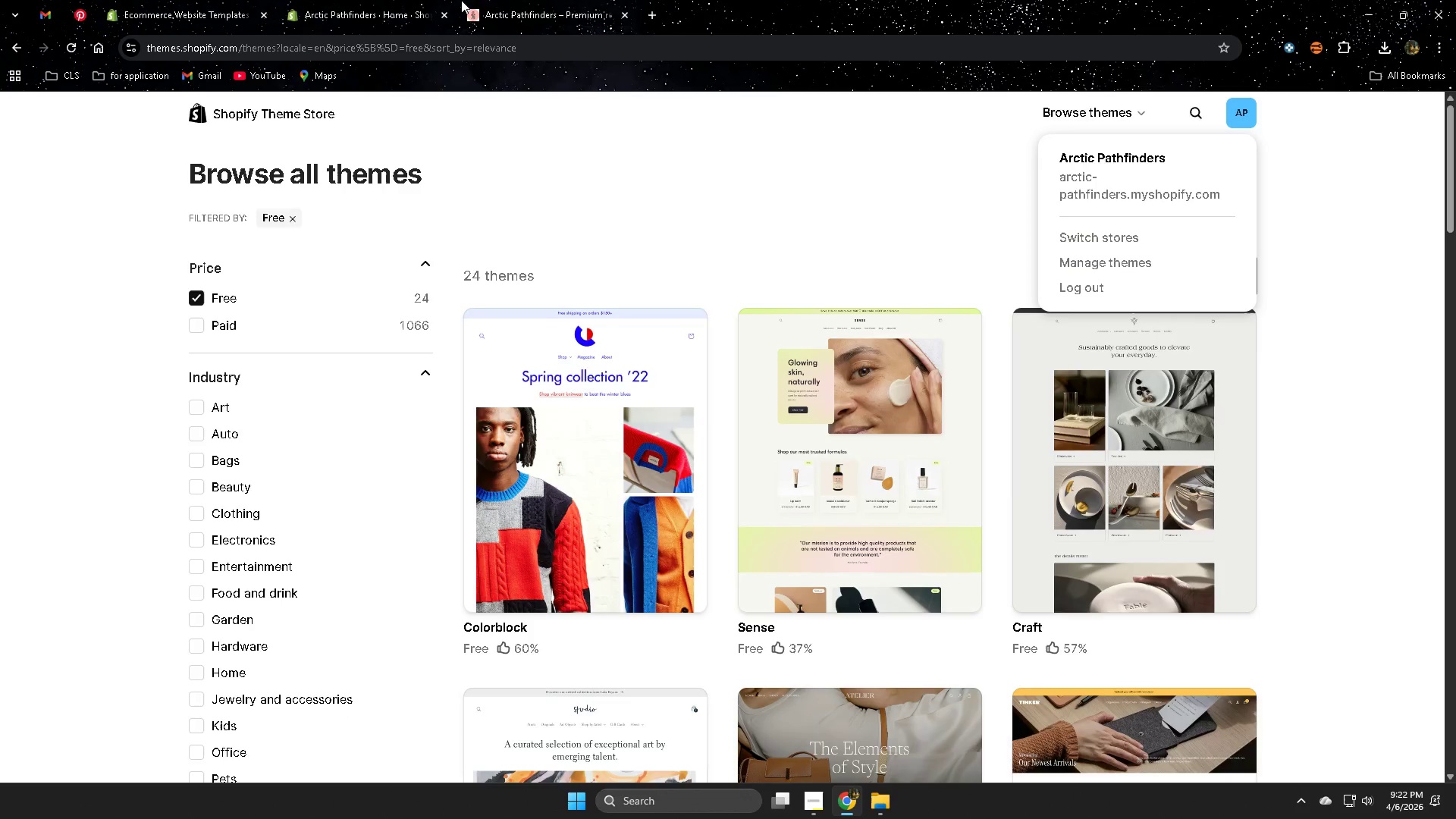 
double_click([391, 0])
 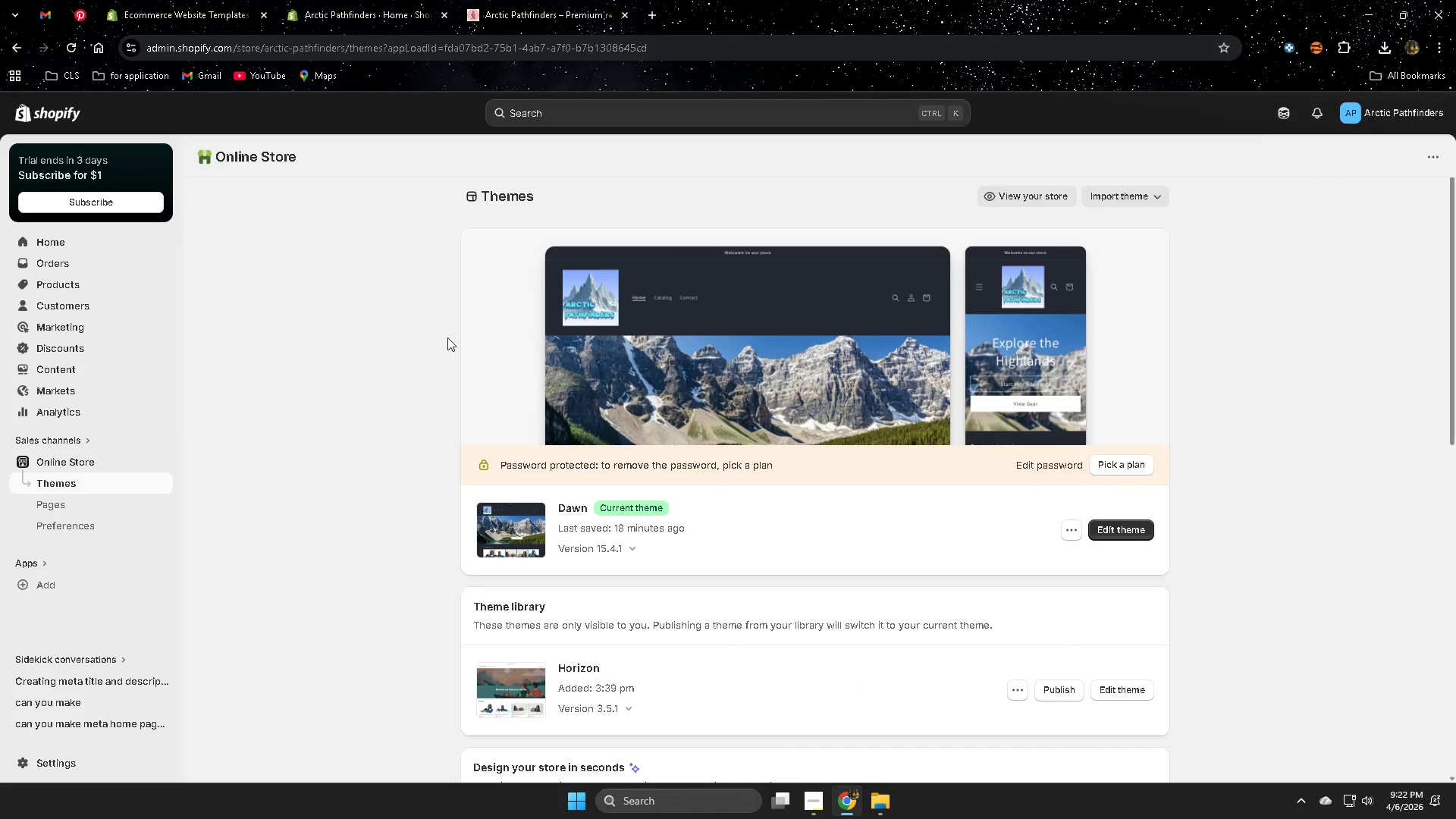 
left_click([1115, 306])
 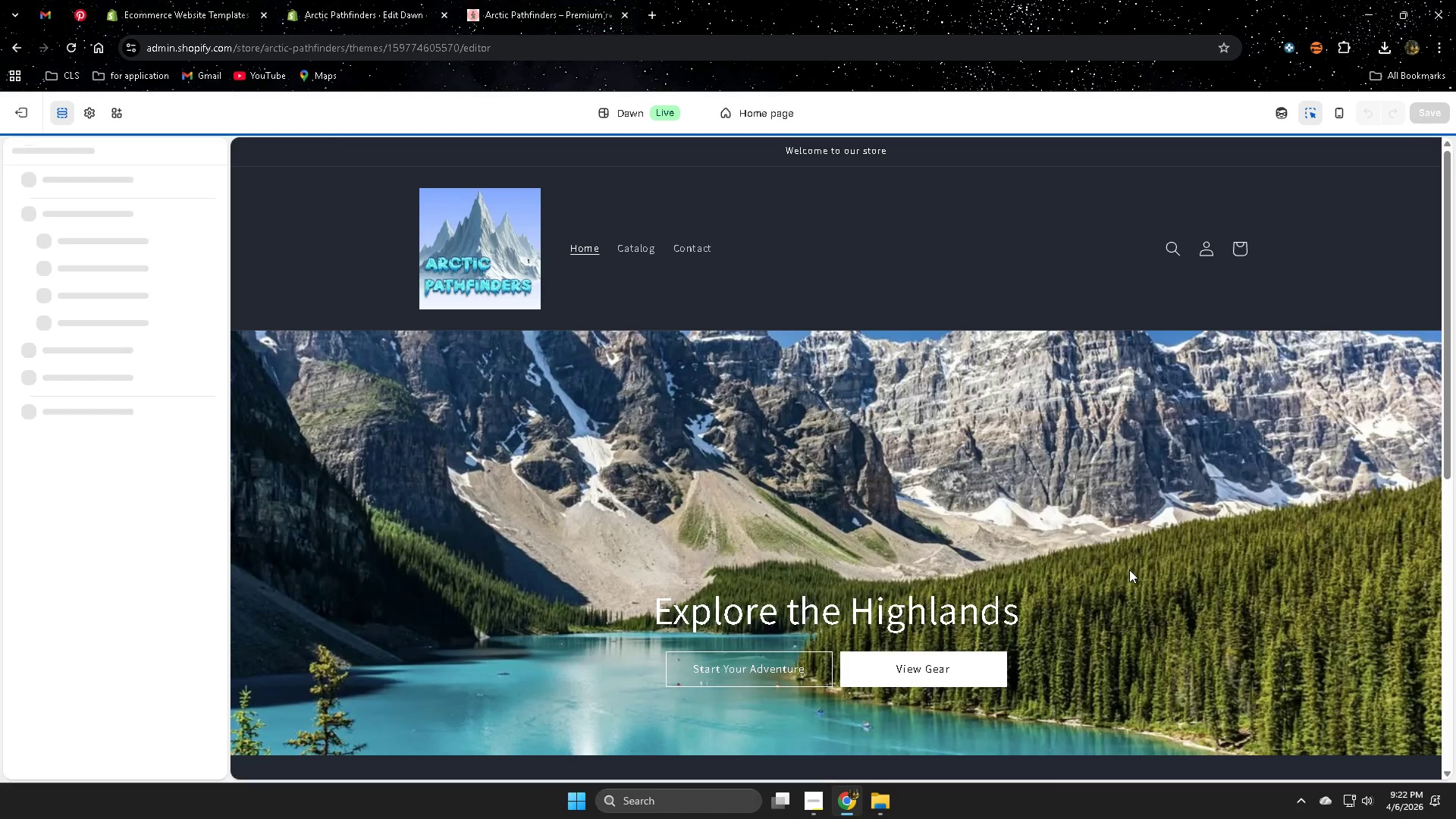 
scroll: coordinate [411, 390], scroll_direction: down, amount: 3.0
 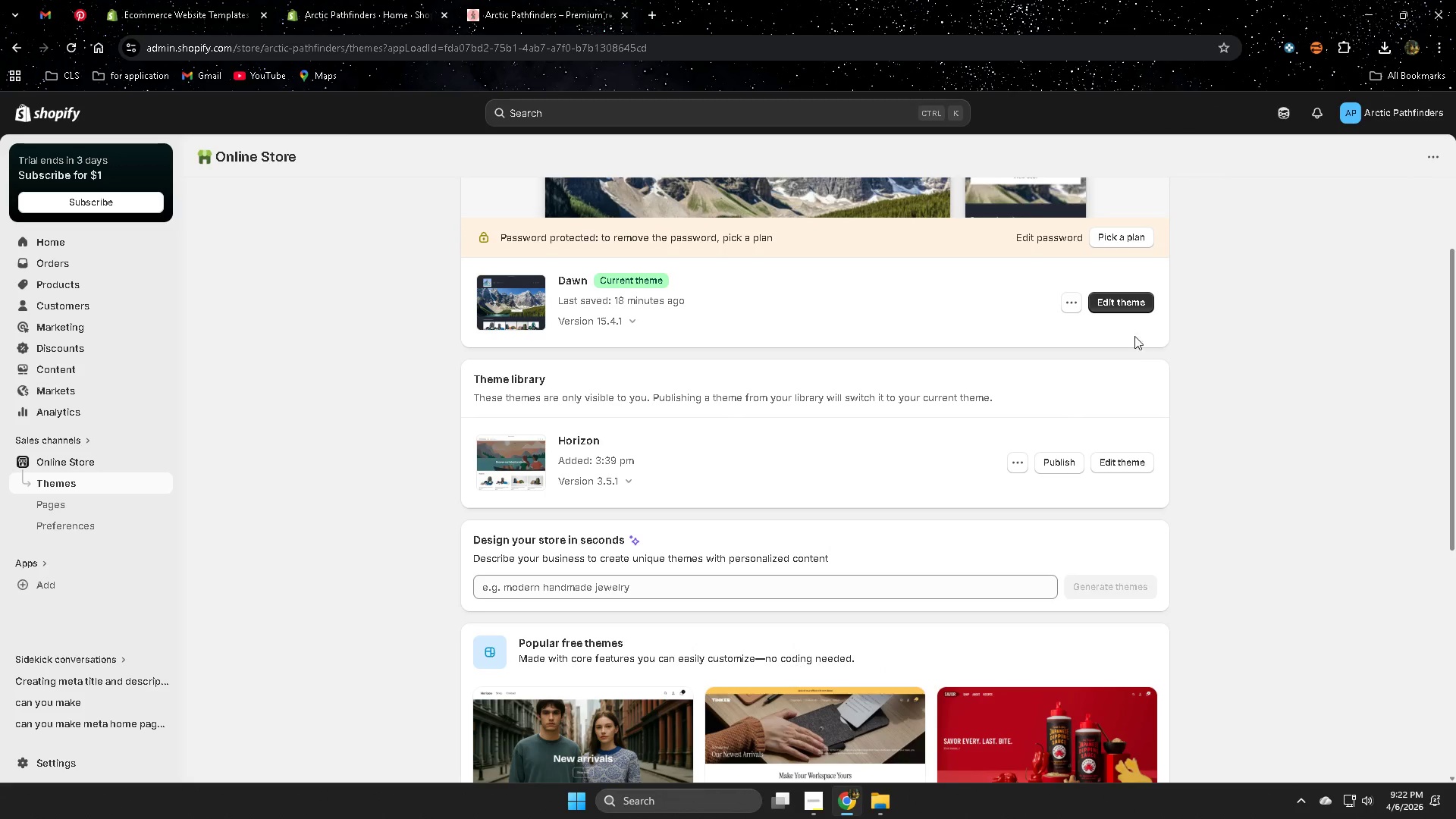 
left_click([1337, 117])
 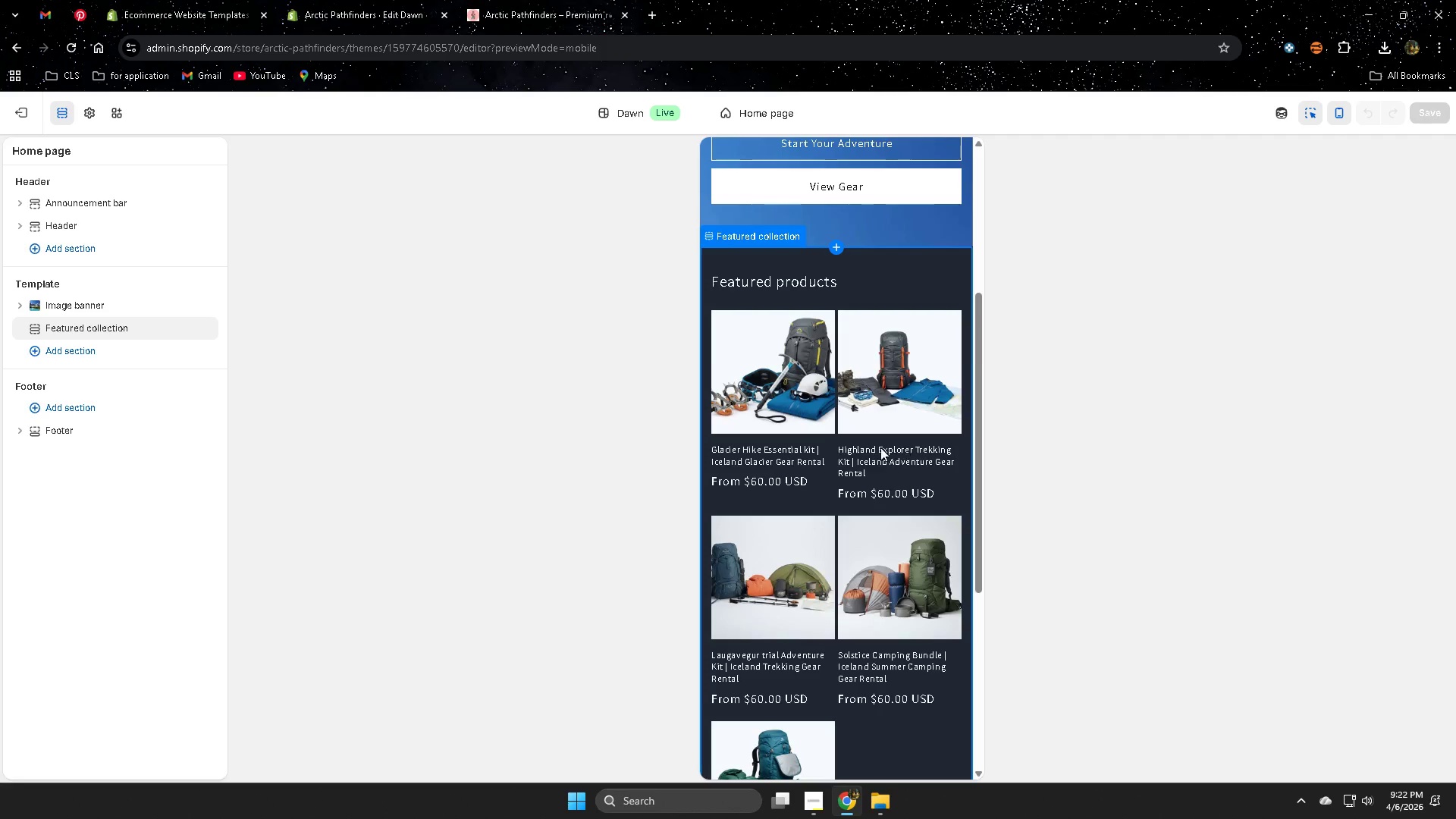 
scroll: coordinate [1158, 541], scroll_direction: down, amount: 4.0
 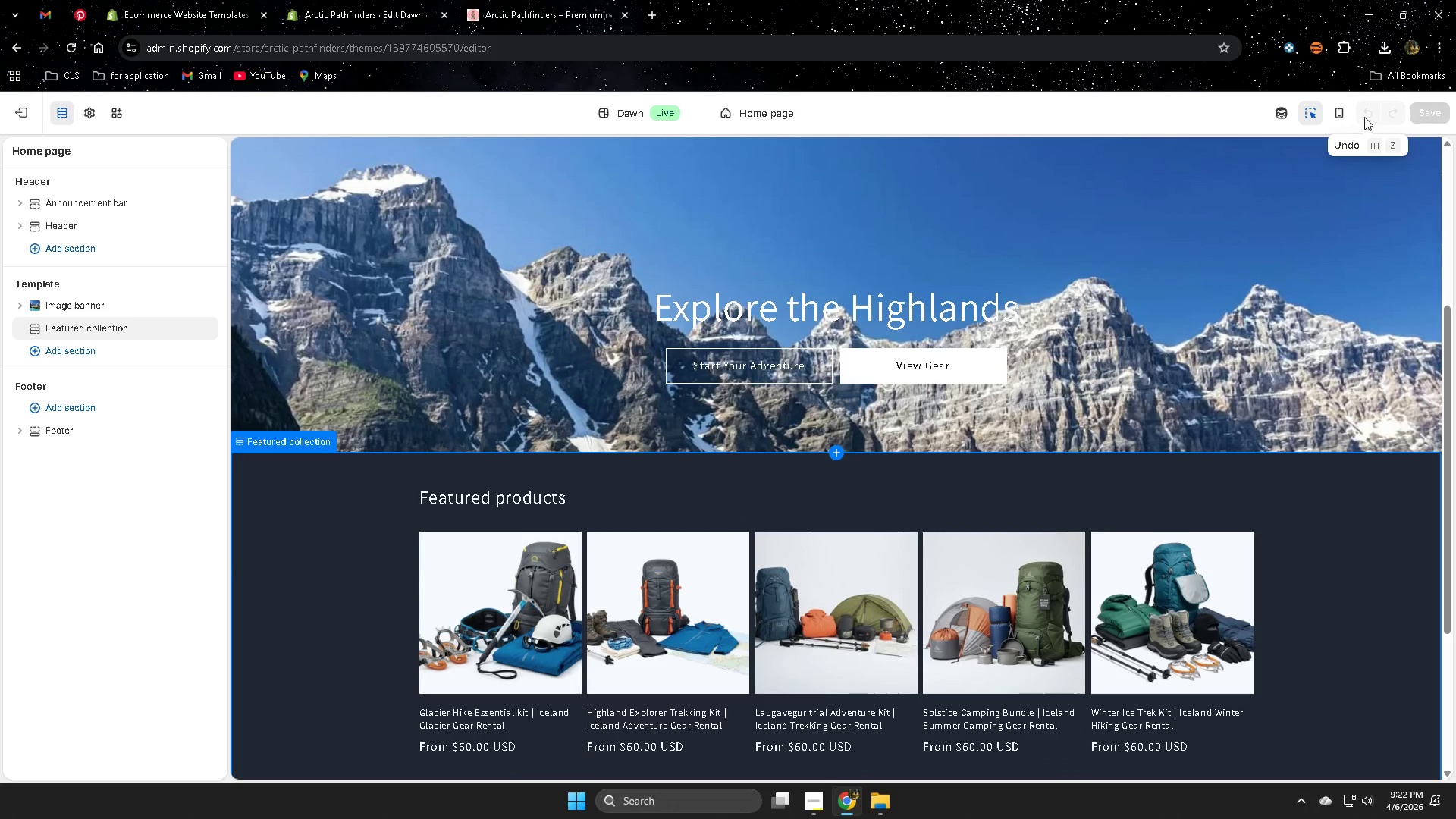 
scroll: coordinate [886, 446], scroll_direction: up, amount: 6.0
 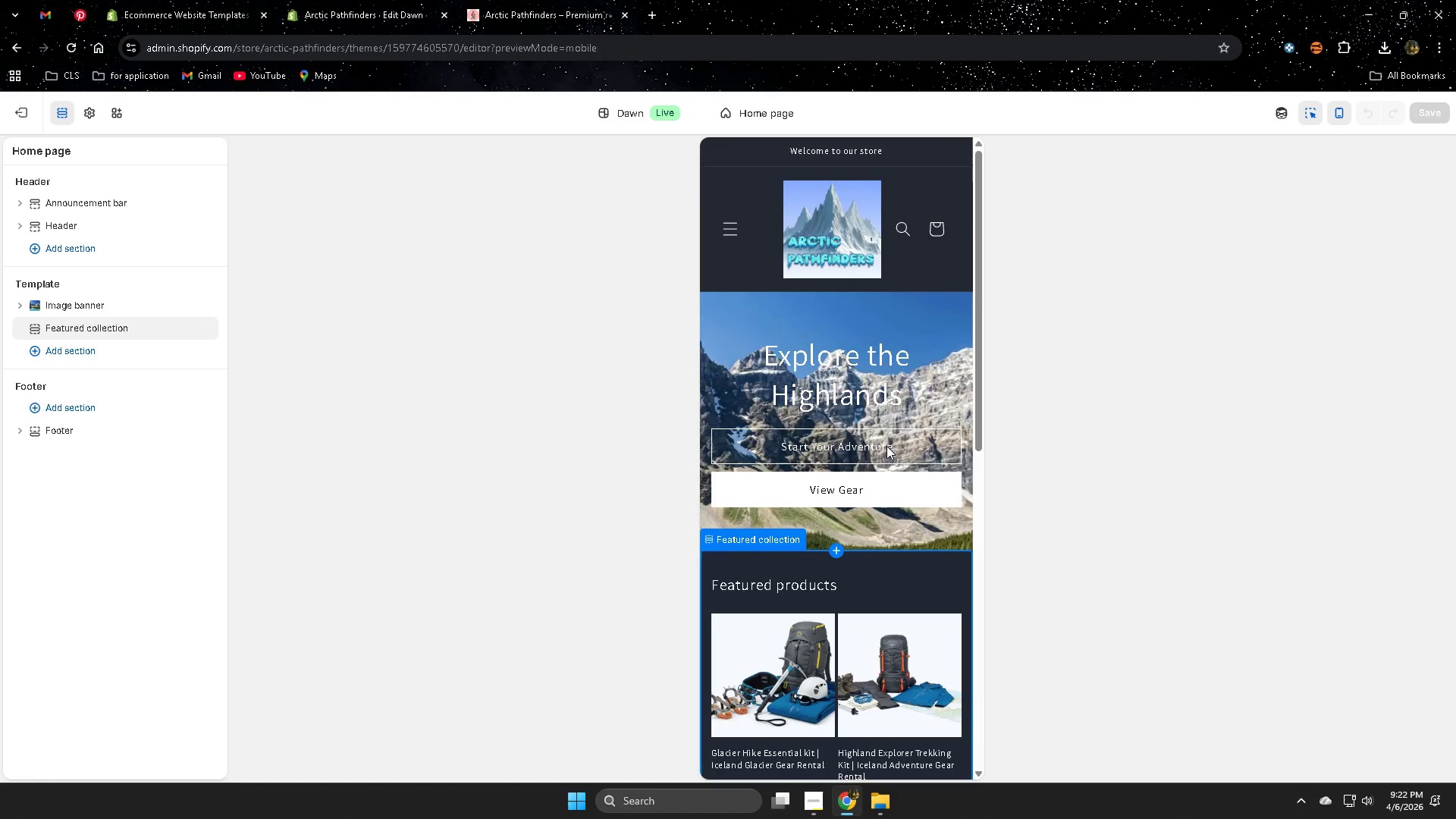 
scroll: coordinate [889, 445], scroll_direction: none, amount: 0.0
 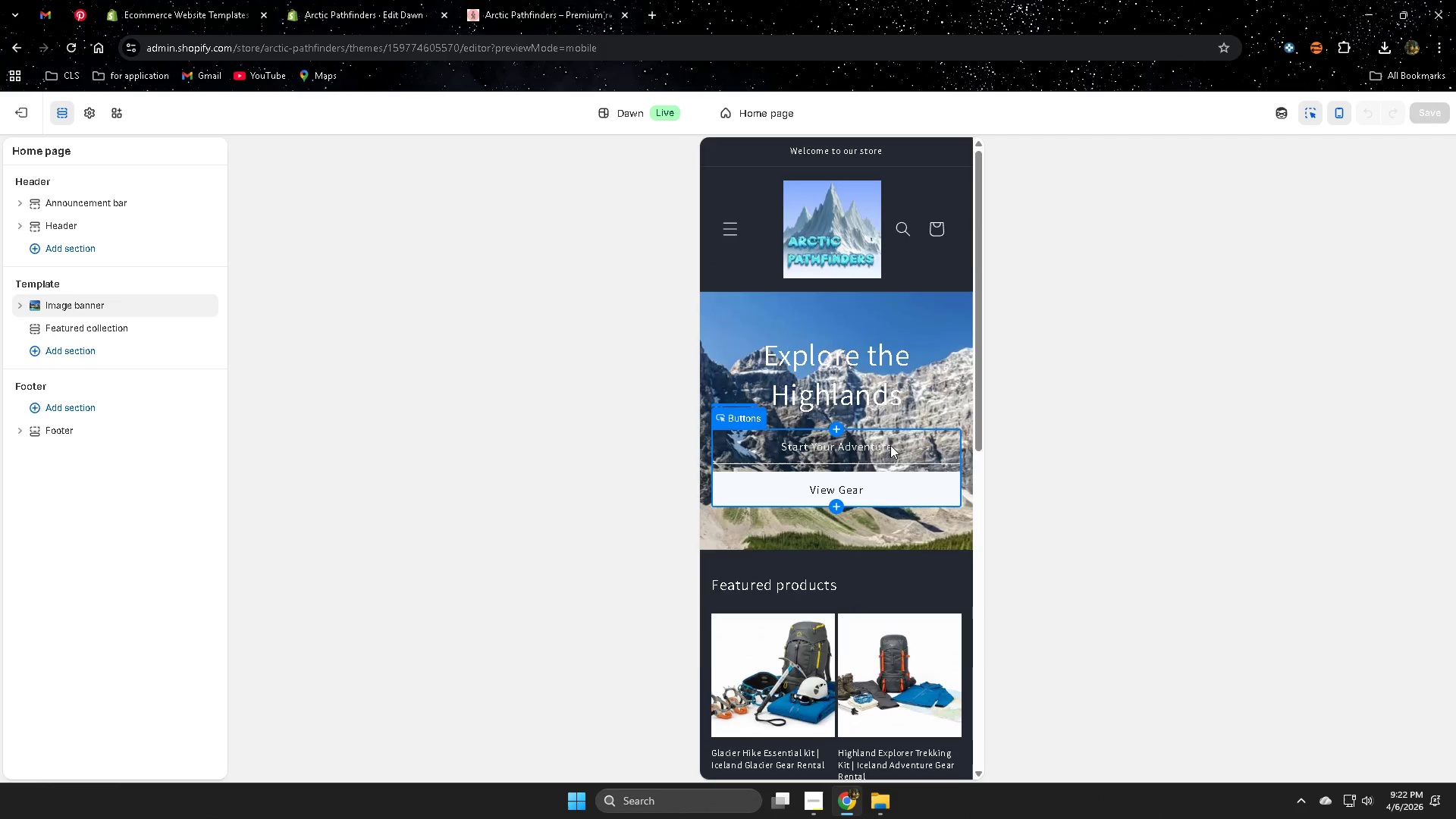 
scroll: coordinate [893, 445], scroll_direction: down, amount: 3.0
 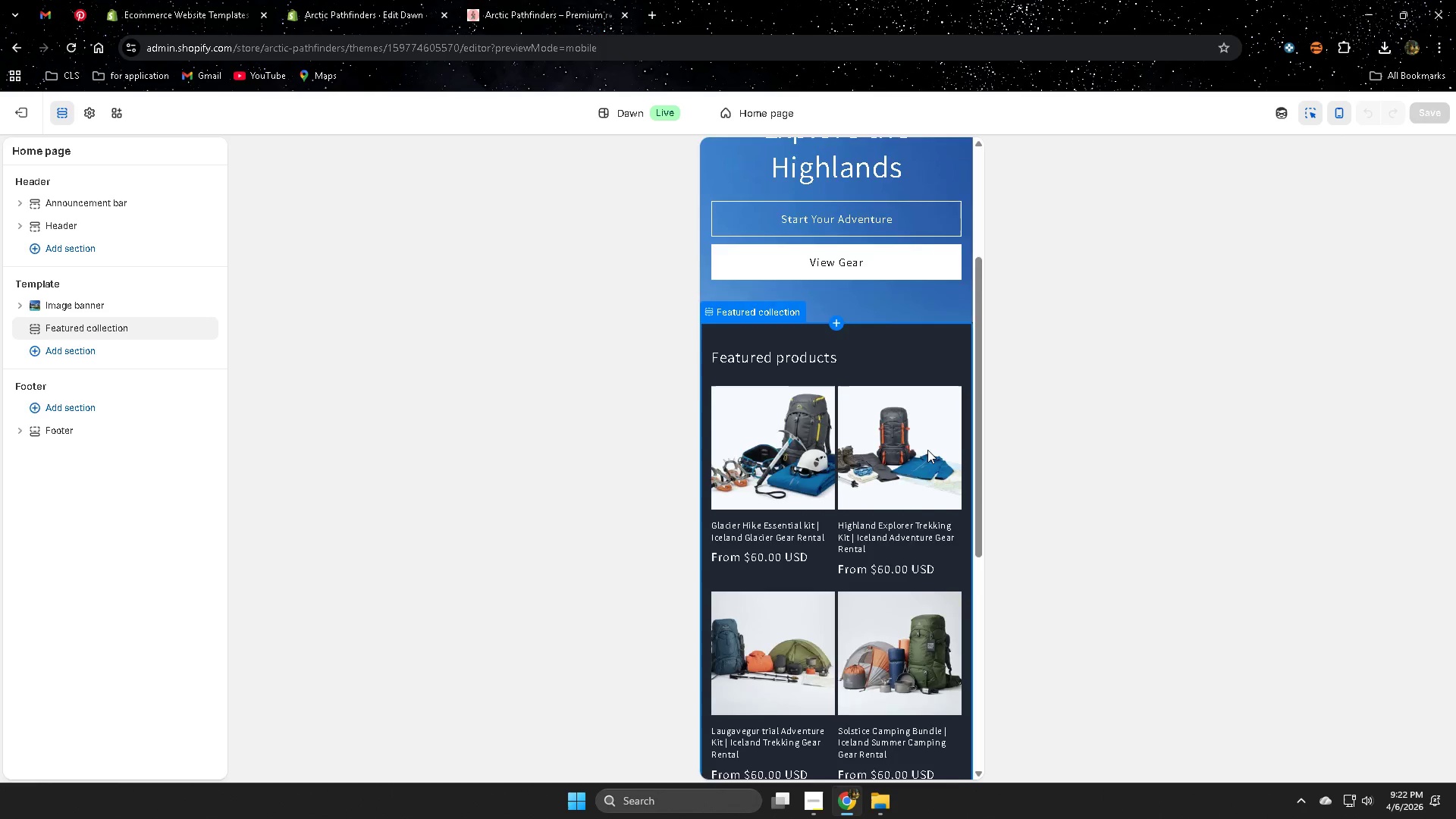 
scroll: coordinate [930, 450], scroll_direction: none, amount: 0.0
 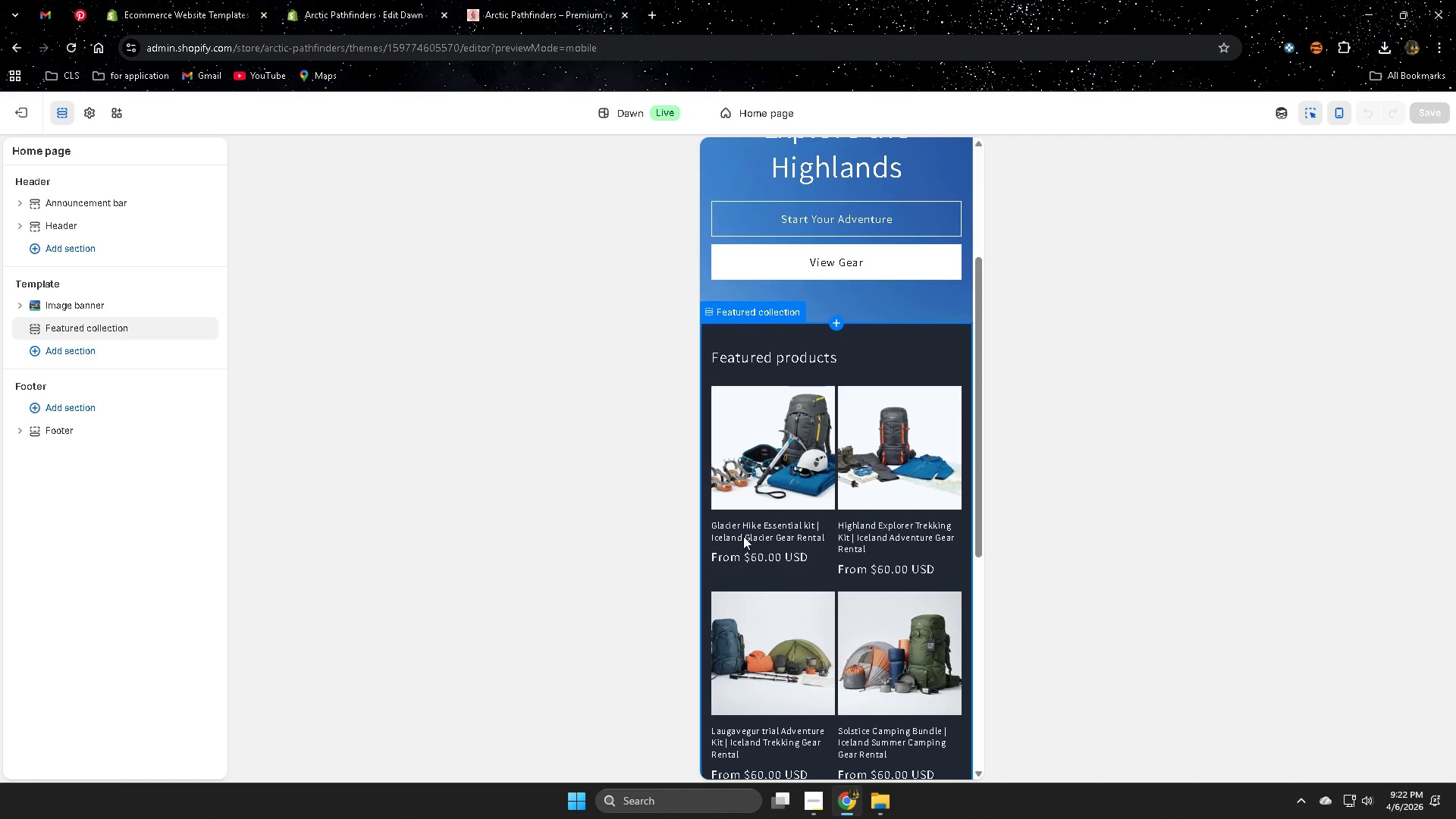 
left_click([770, 657])
 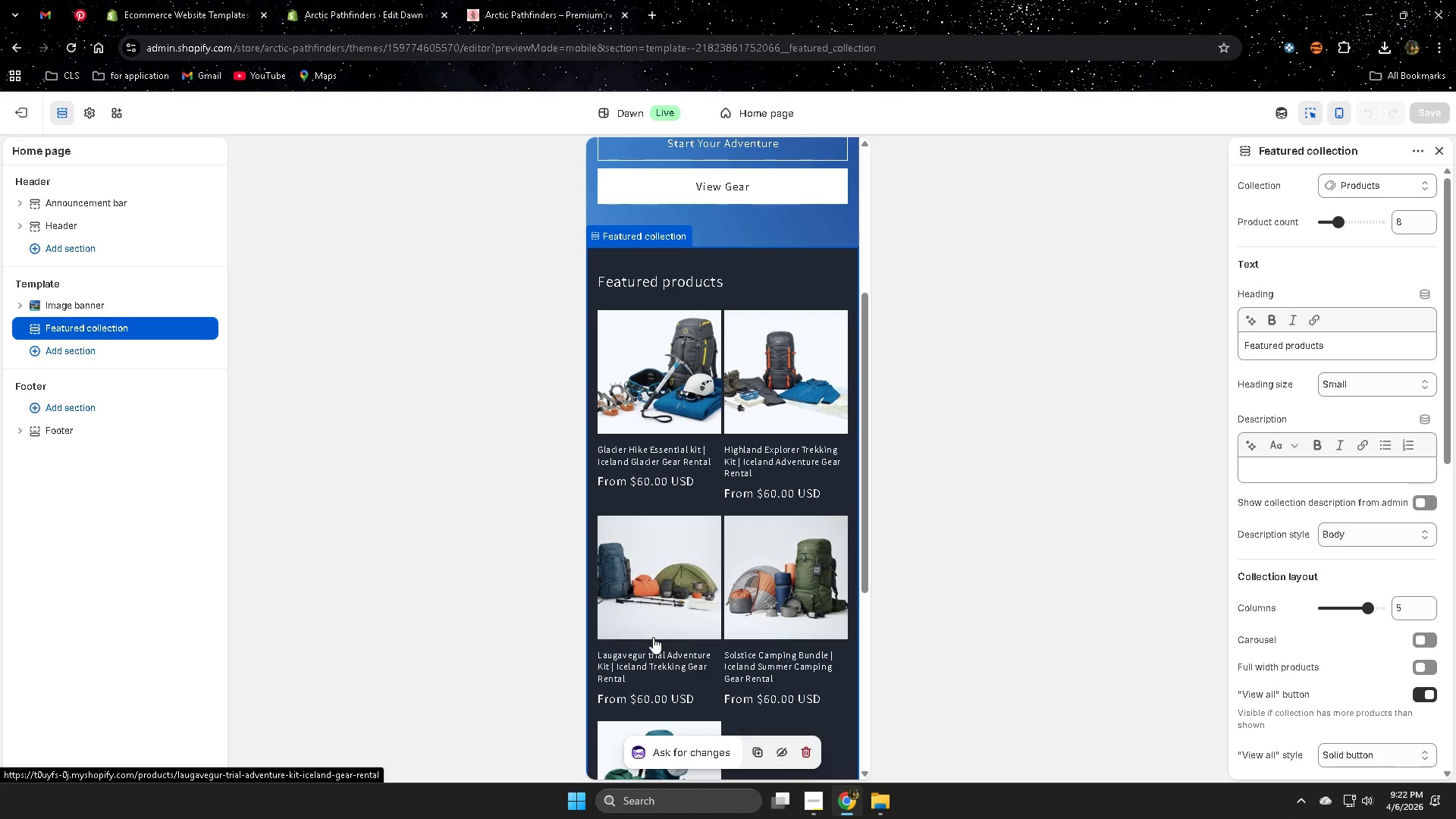 
scroll: coordinate [868, 560], scroll_direction: down, amount: 1.0
 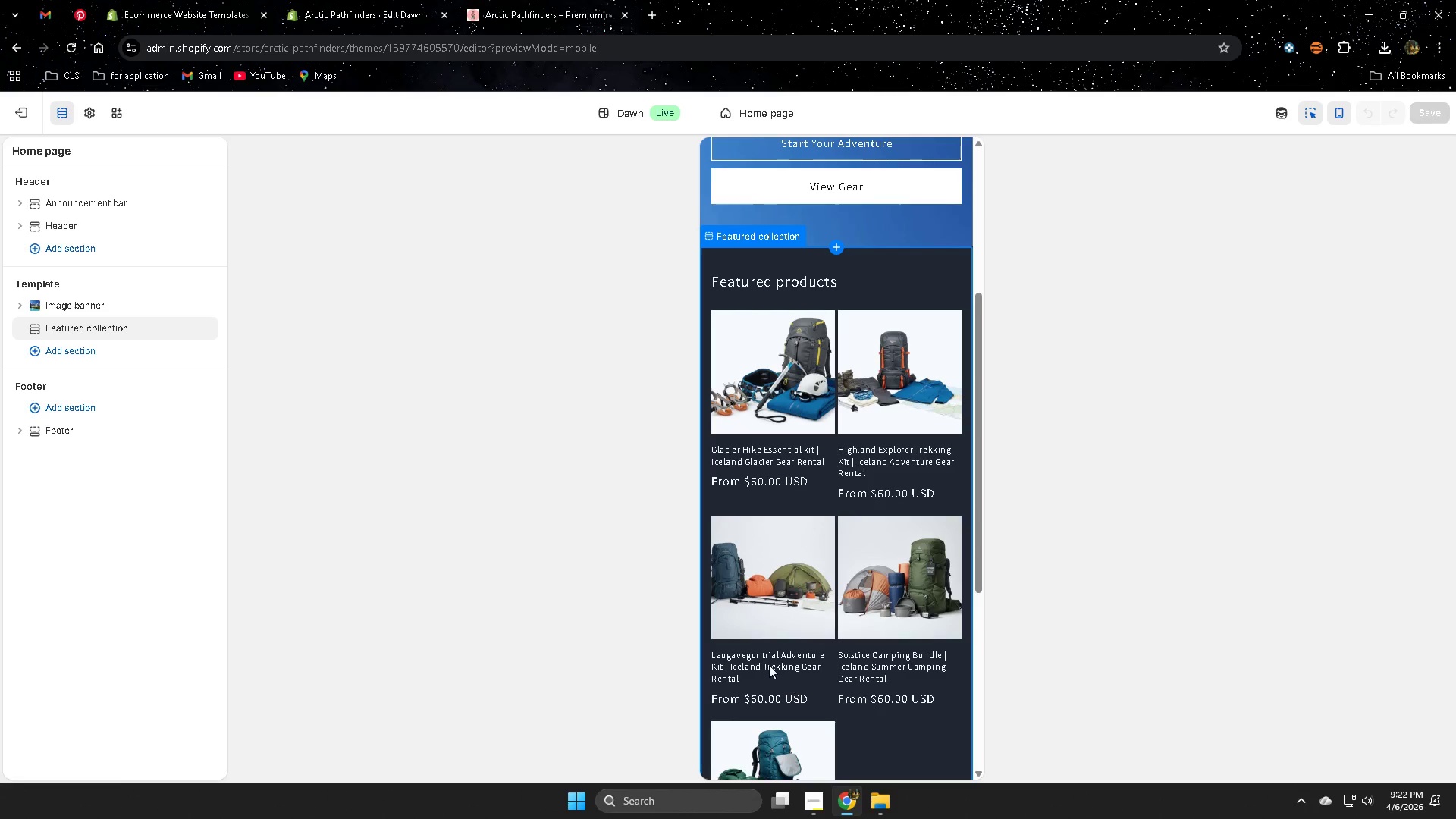 
left_click([649, 664])
 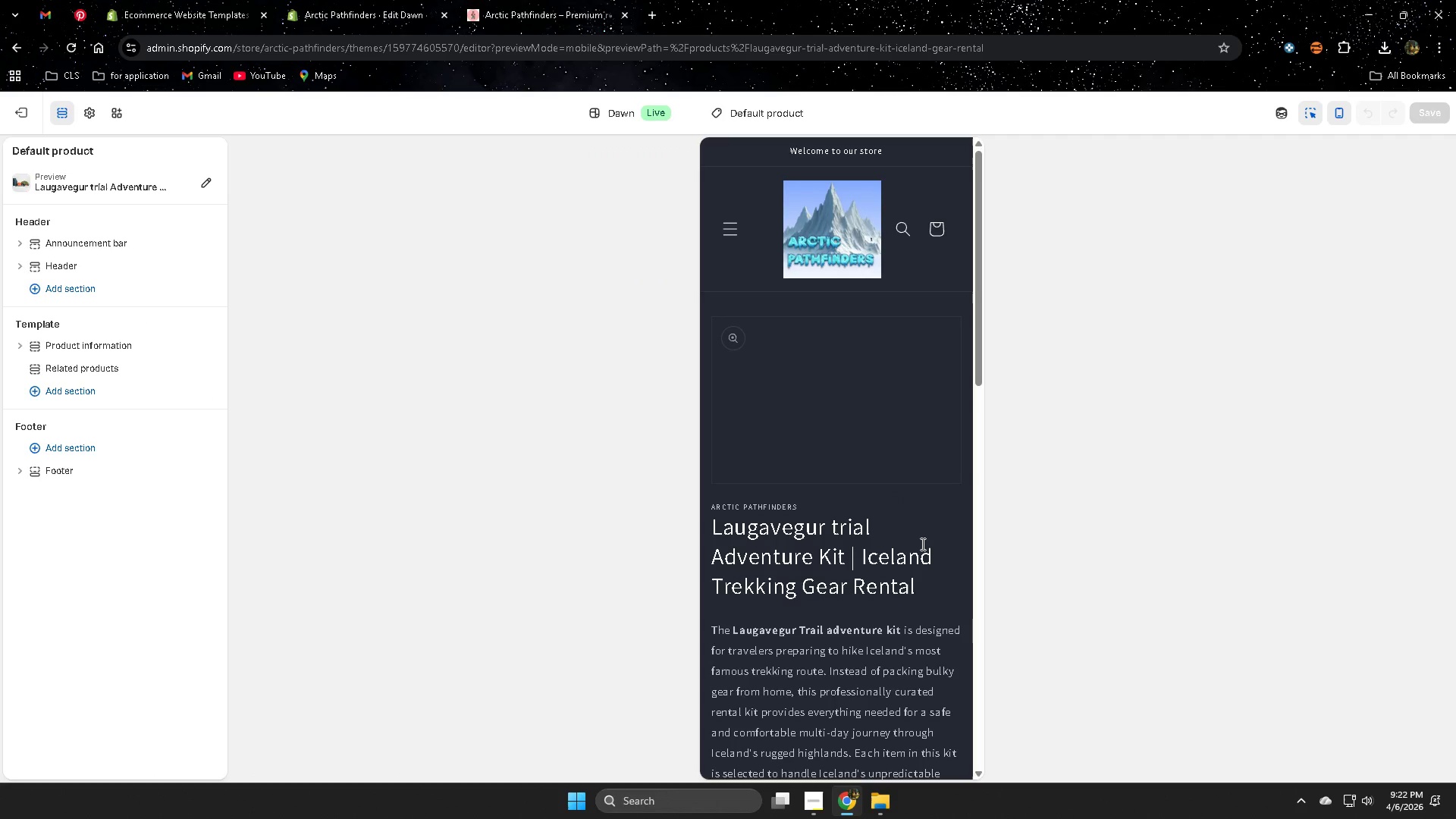 
hold_key(key=ControlLeft, duration=1.51)
 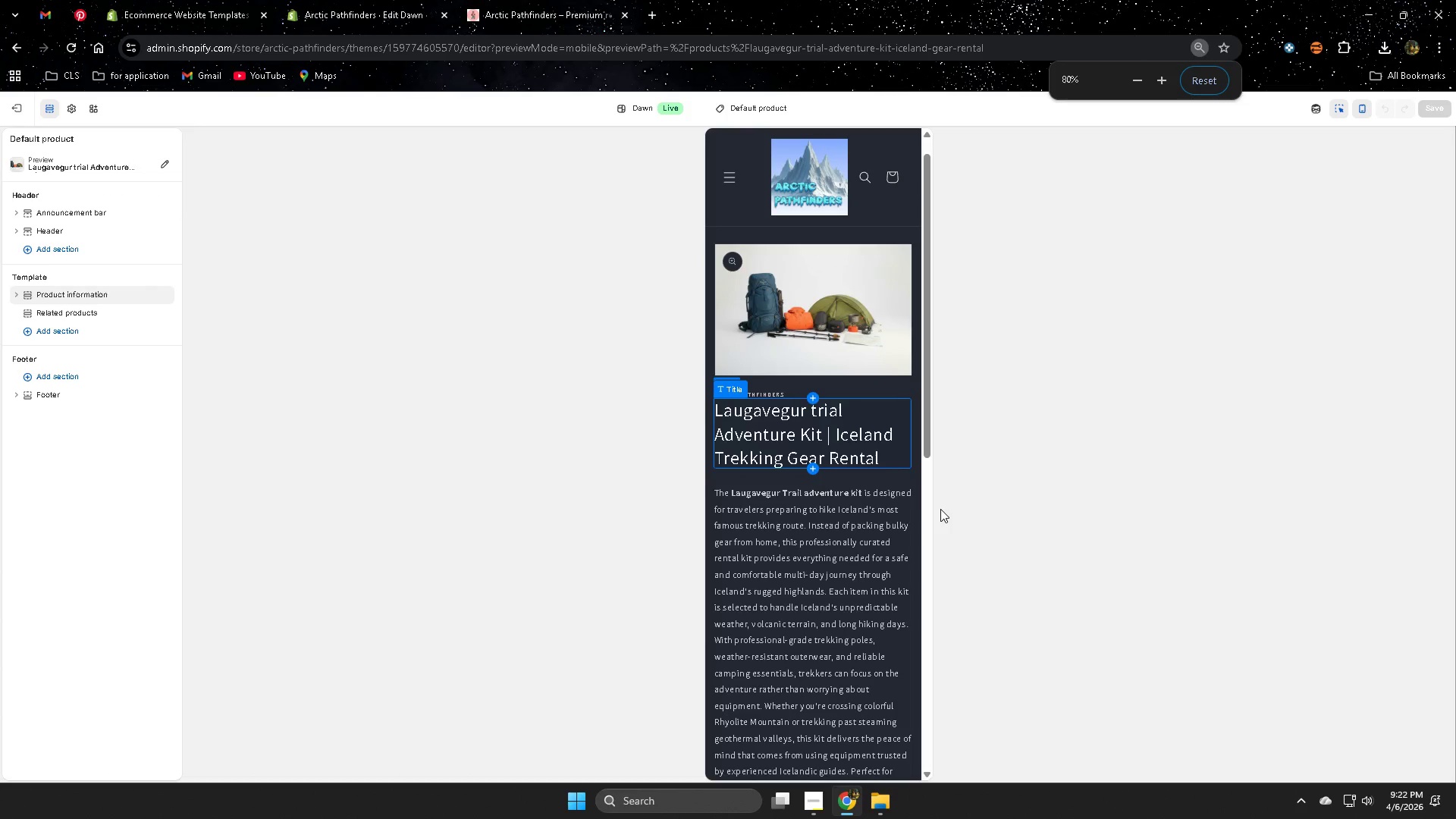 
hold_key(key=ControlLeft, duration=1.2)
 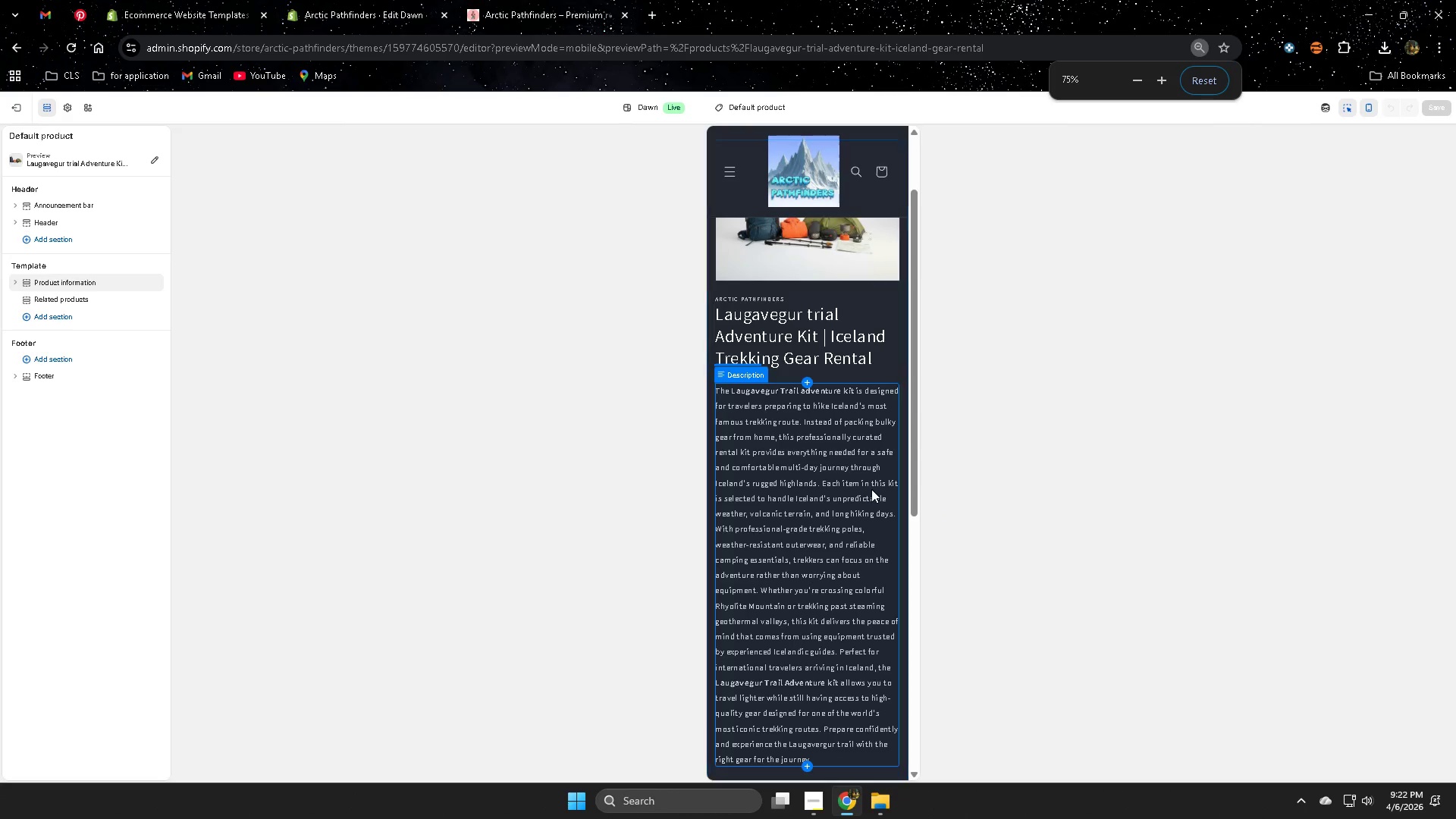 
scroll: coordinate [940, 509], scroll_direction: down, amount: 3.0
 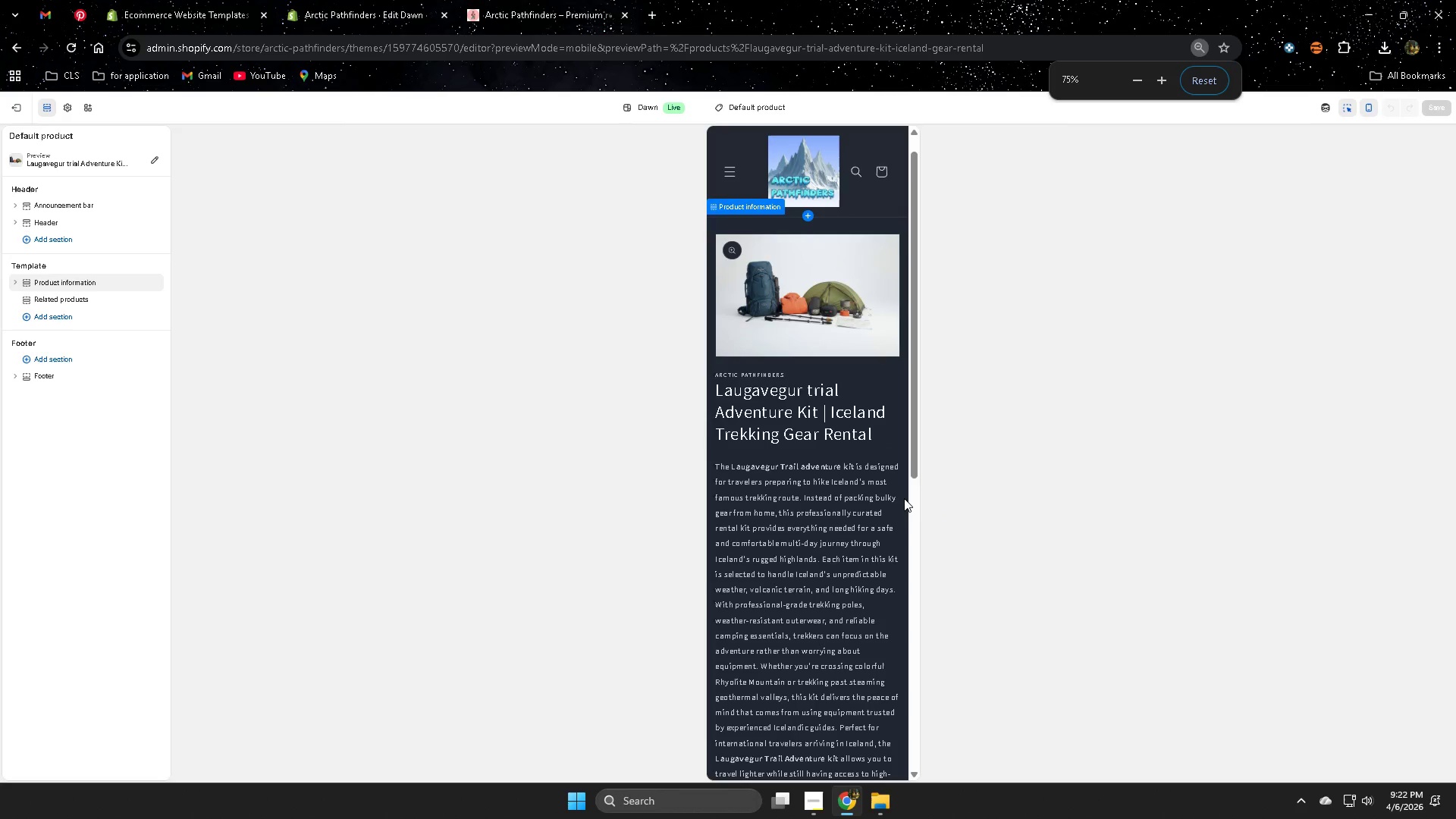 
scroll: coordinate [871, 489], scroll_direction: none, amount: 0.0
 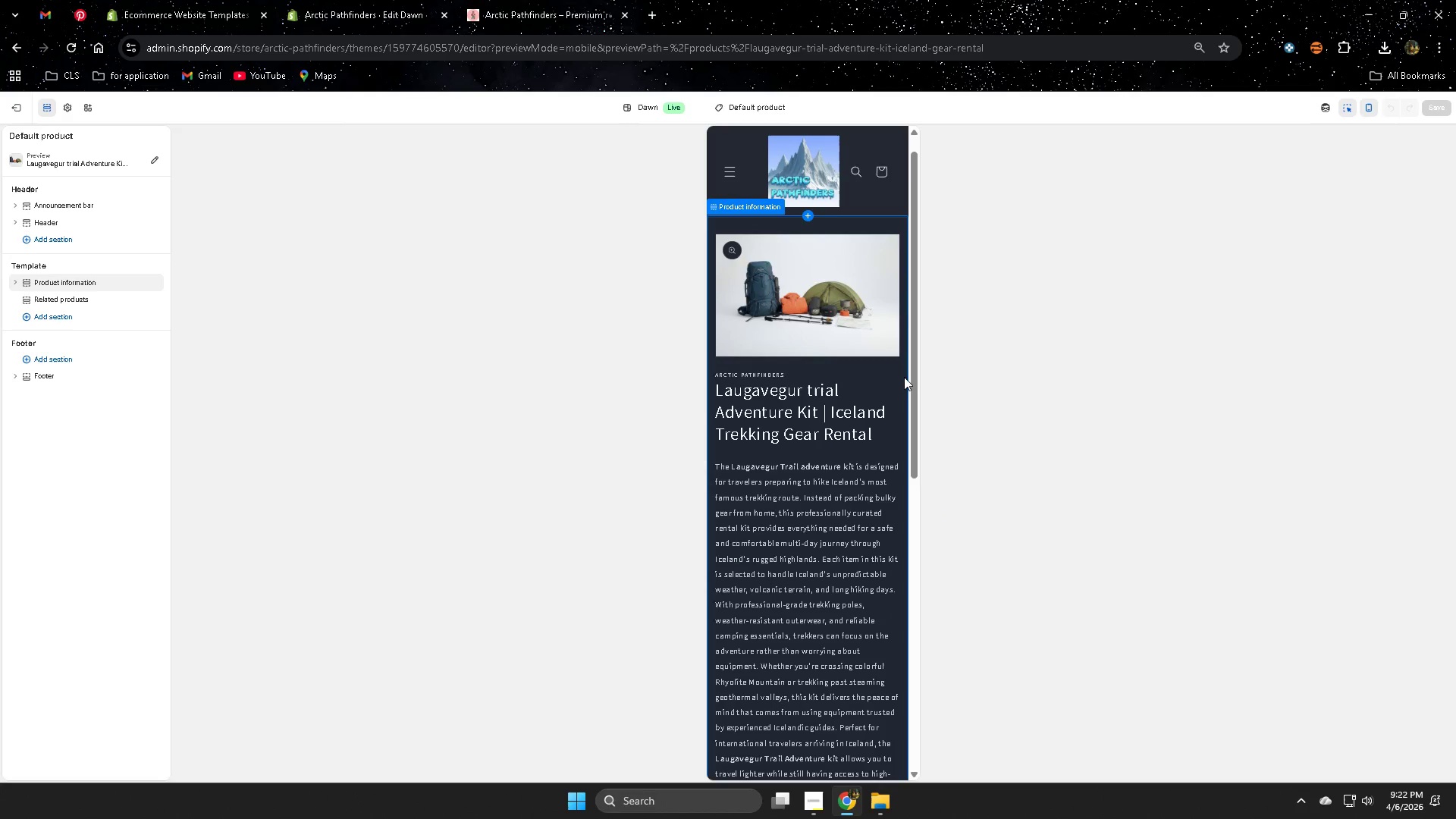 
left_click_drag(start_coordinate=[915, 381], to_coordinate=[922, 373])
 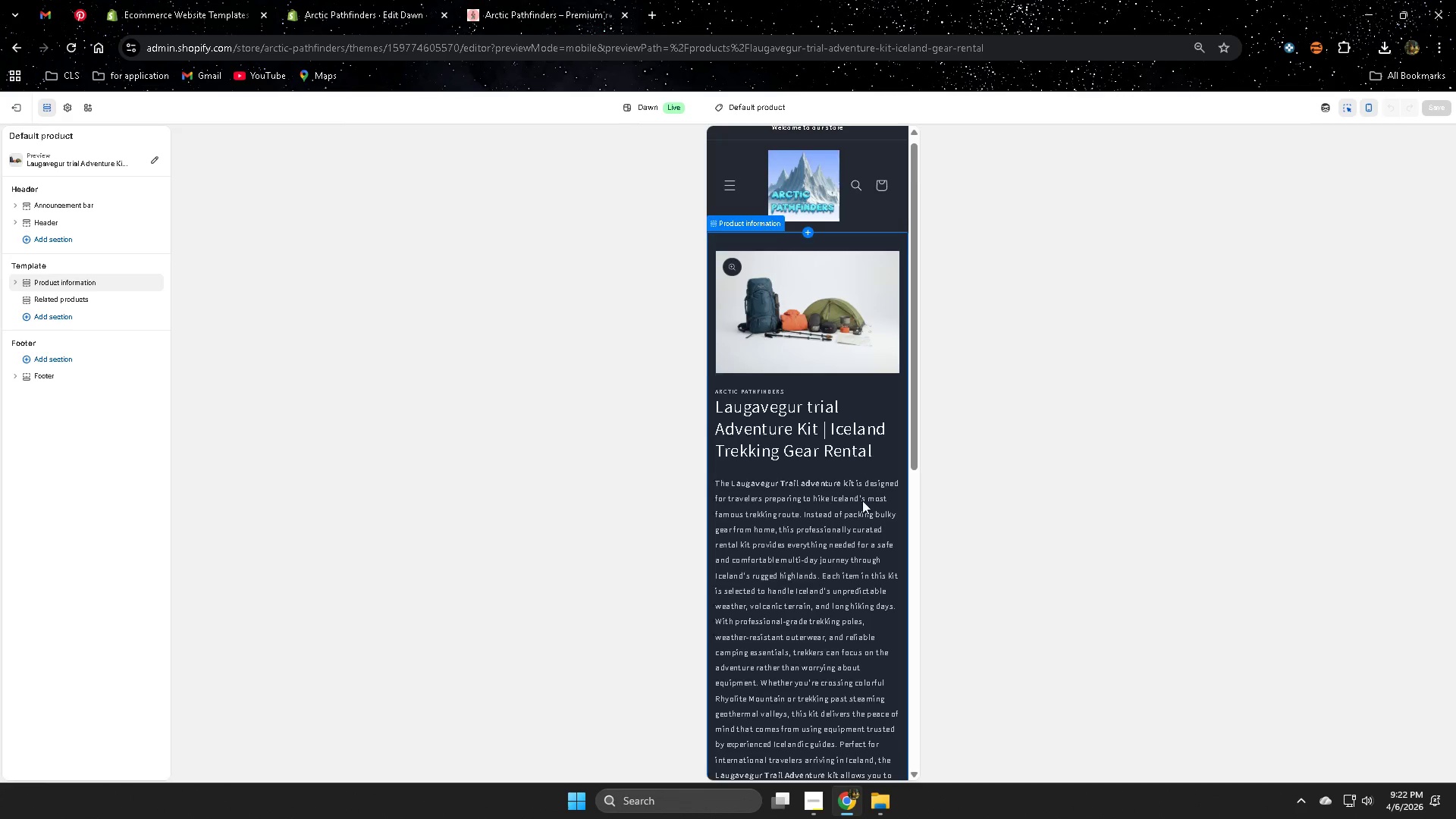 
hold_key(key=ControlLeft, duration=1.5)
 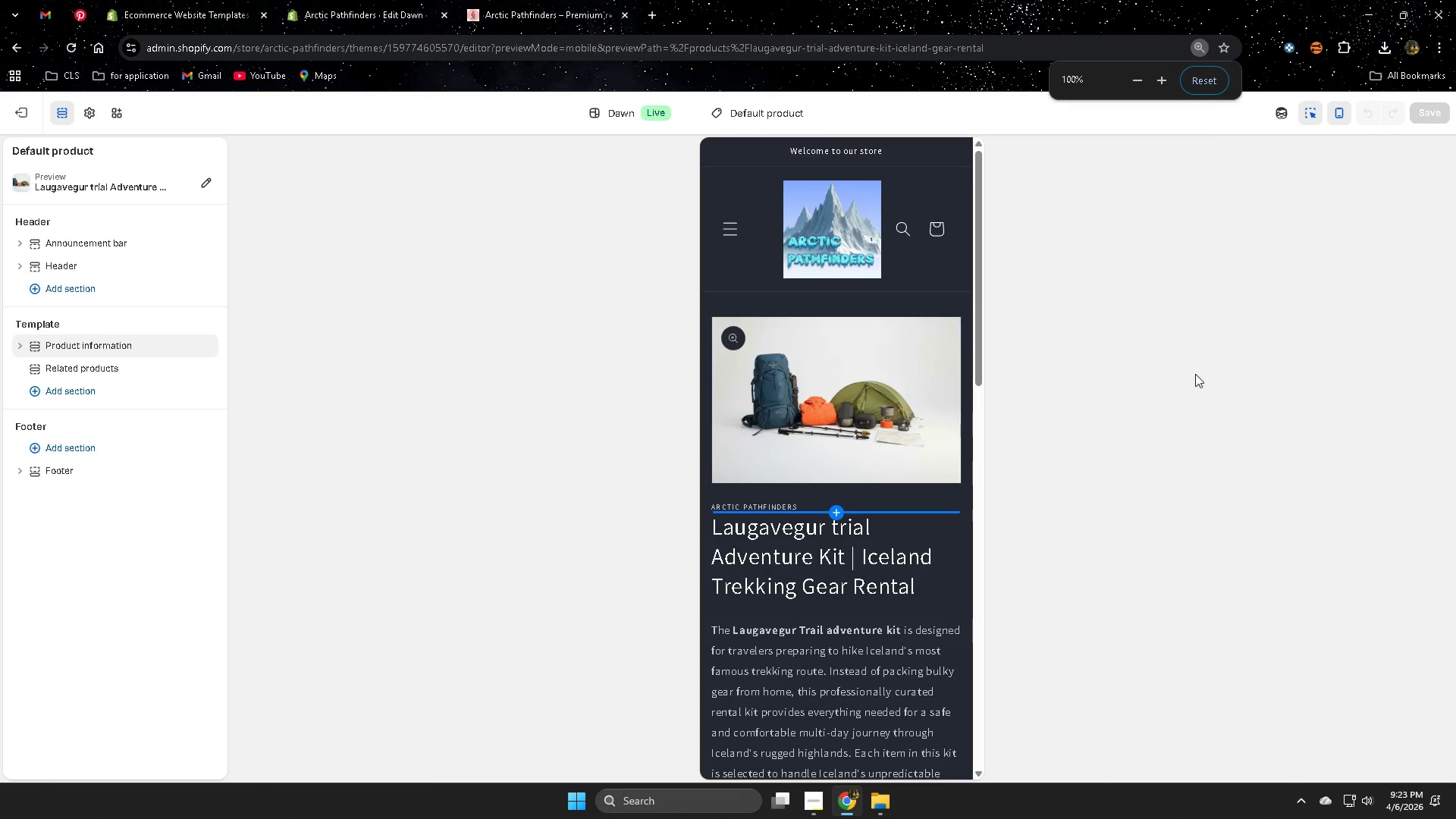 
scroll: coordinate [862, 500], scroll_direction: down, amount: 3.0
 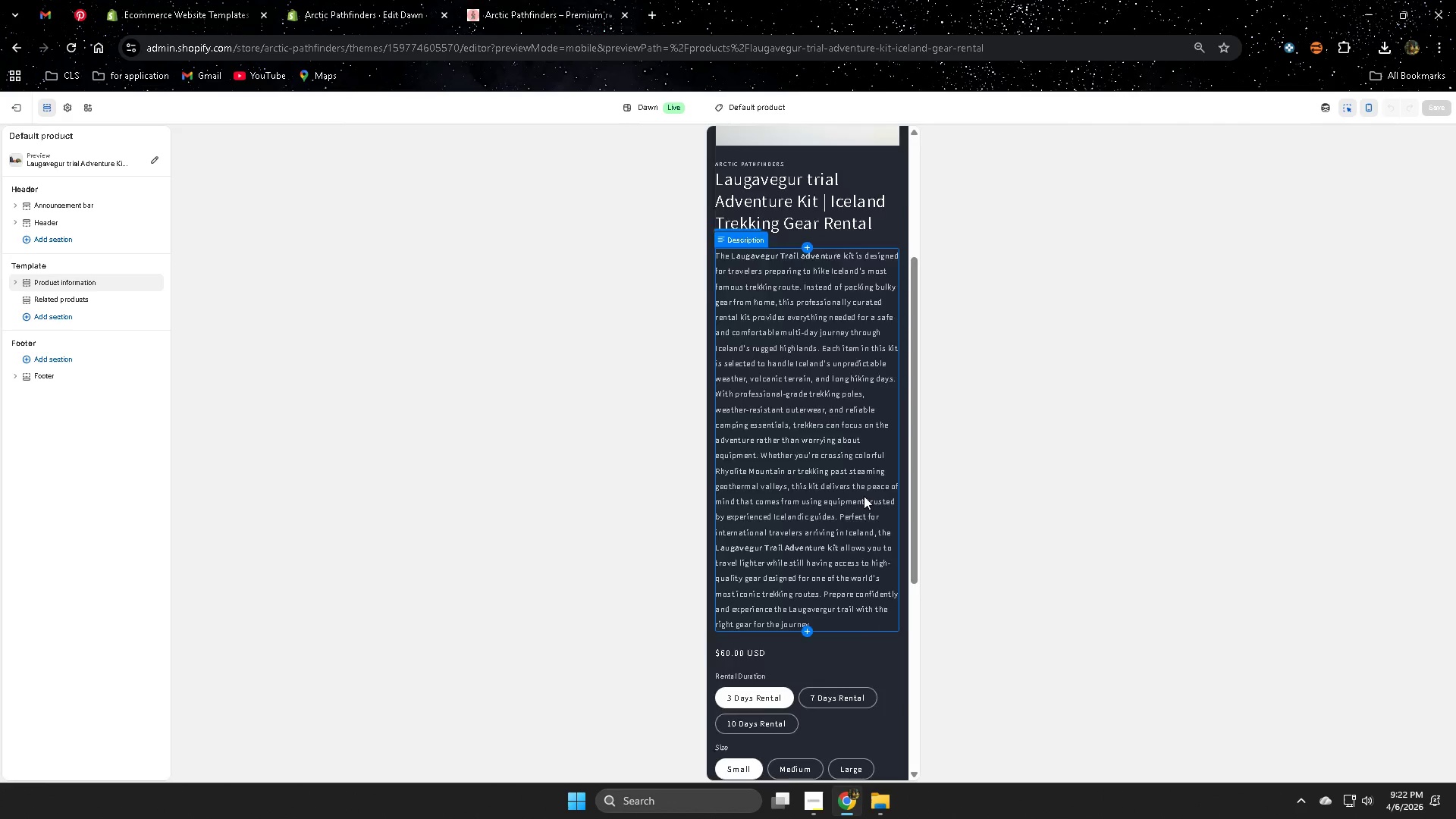 
key(Control+ControlLeft)
 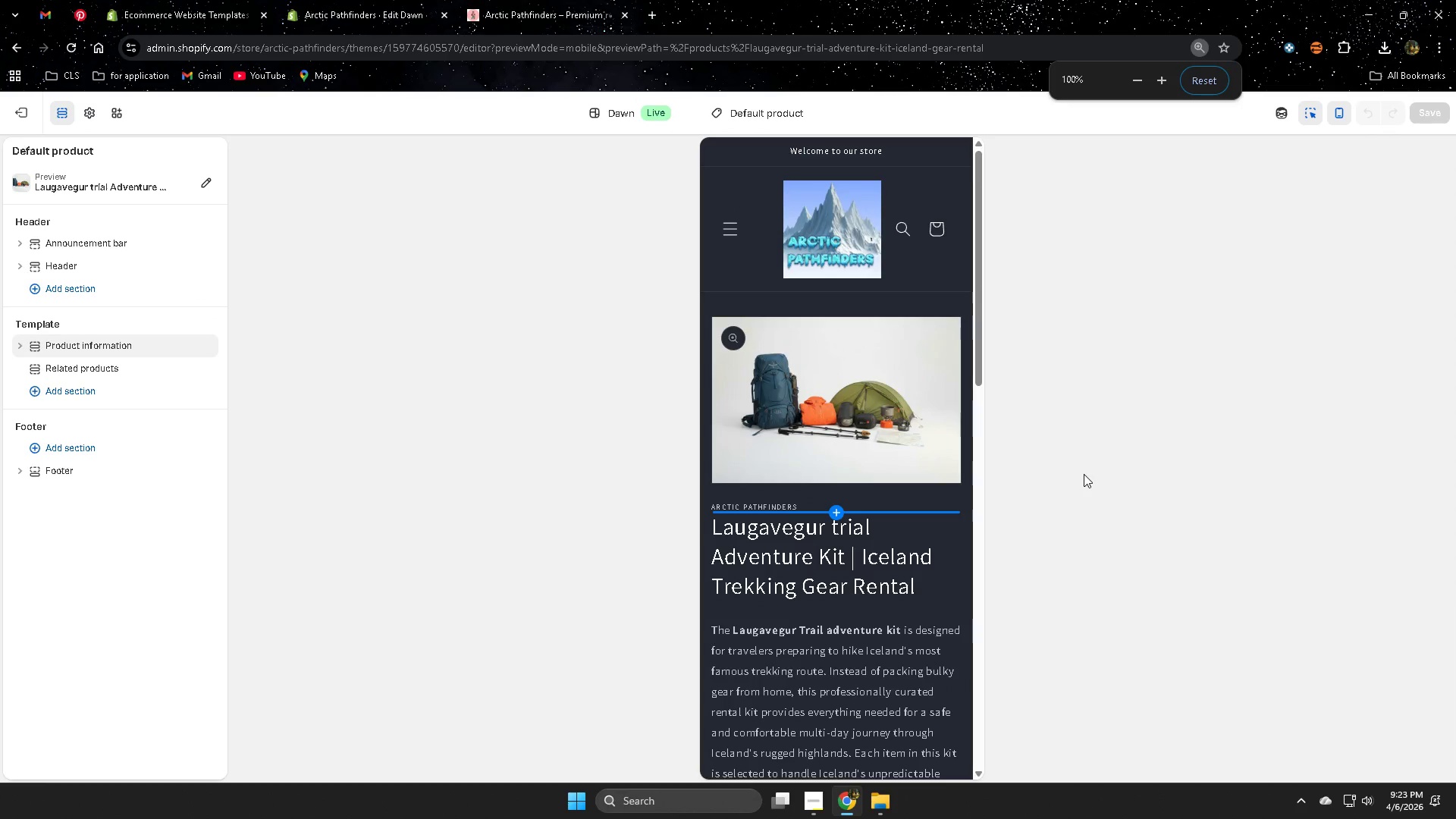 
key(Control+ControlLeft)
 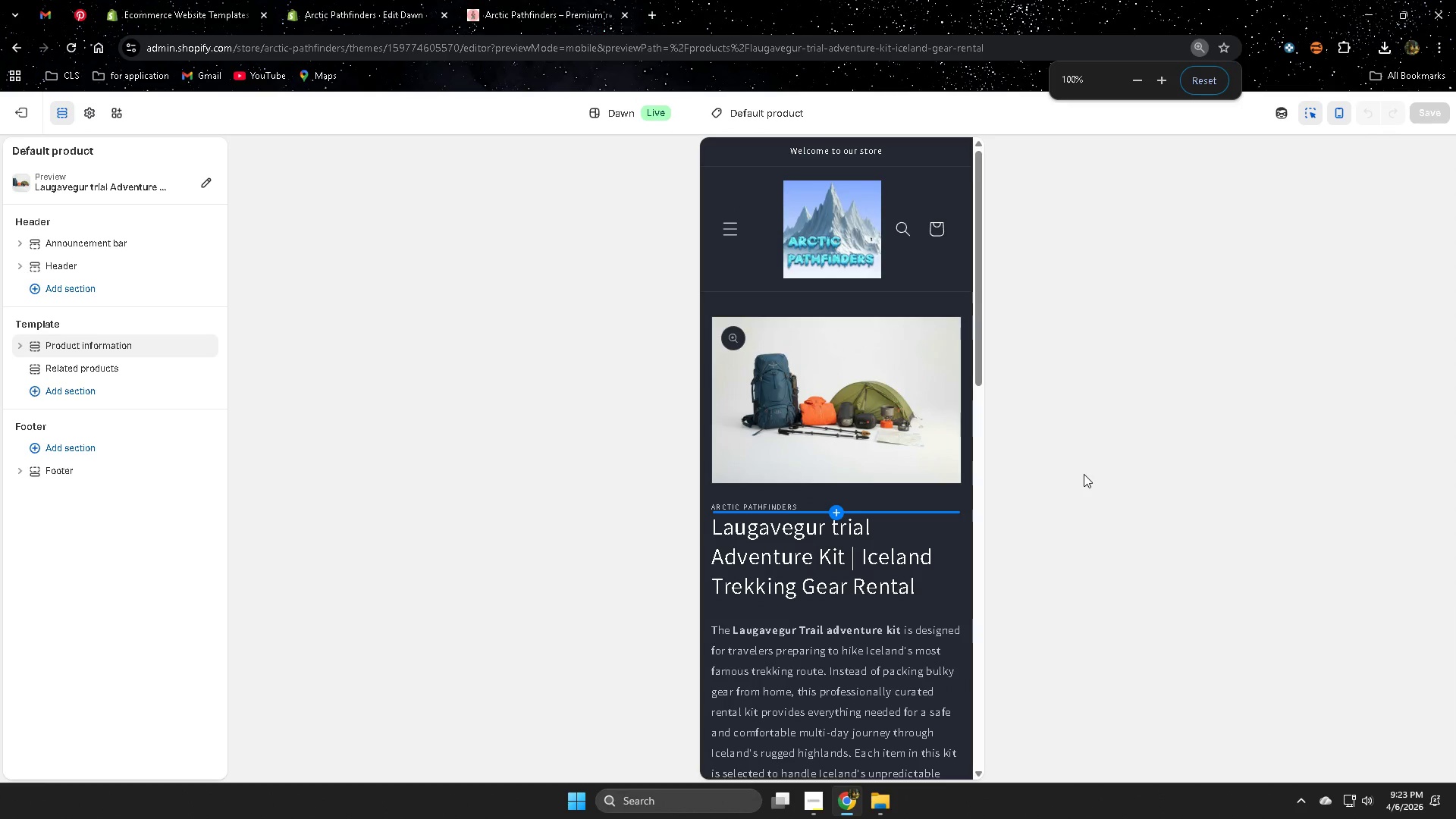 
key(Control+ControlLeft)
 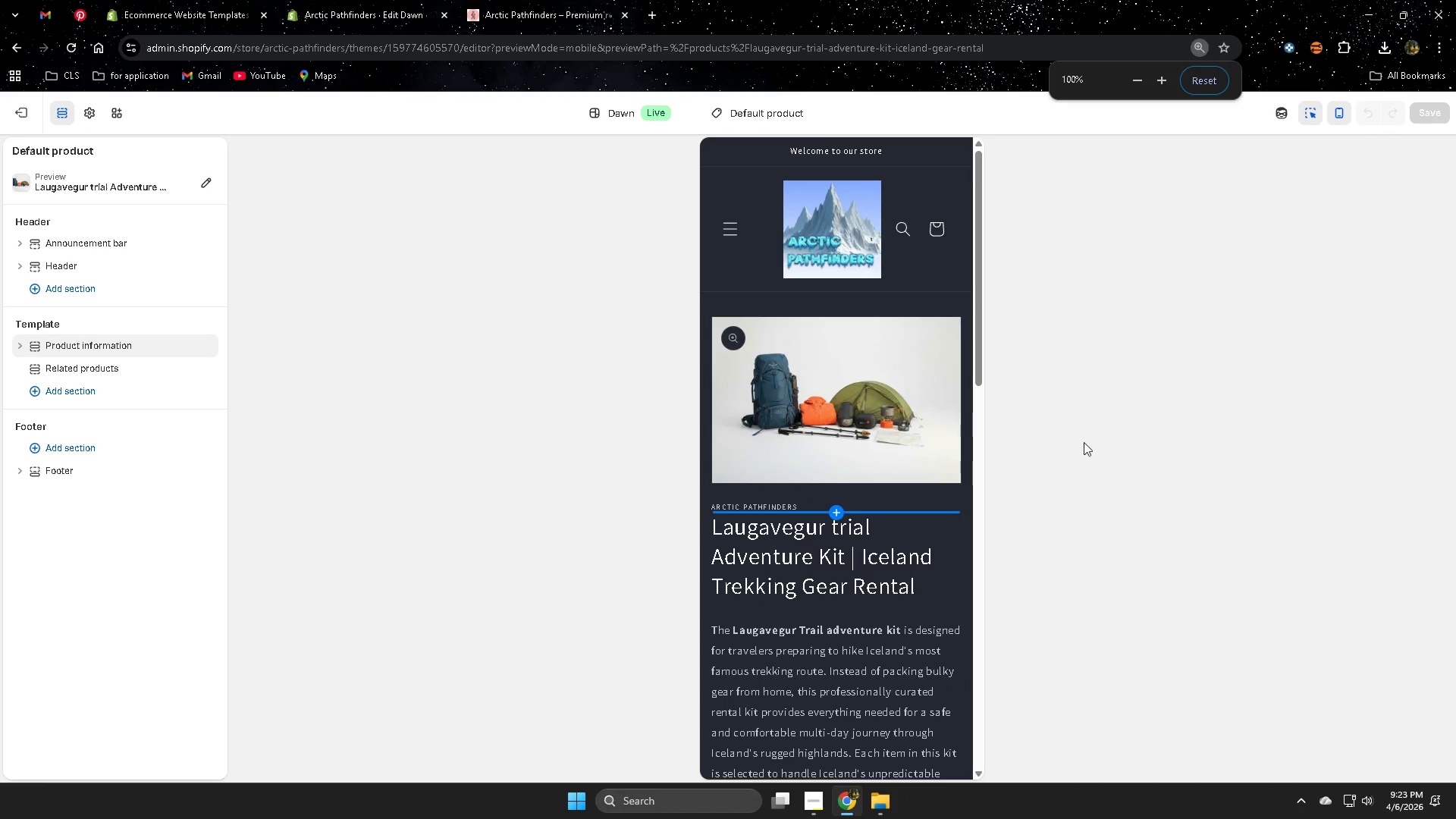 
key(Control+ControlLeft)
 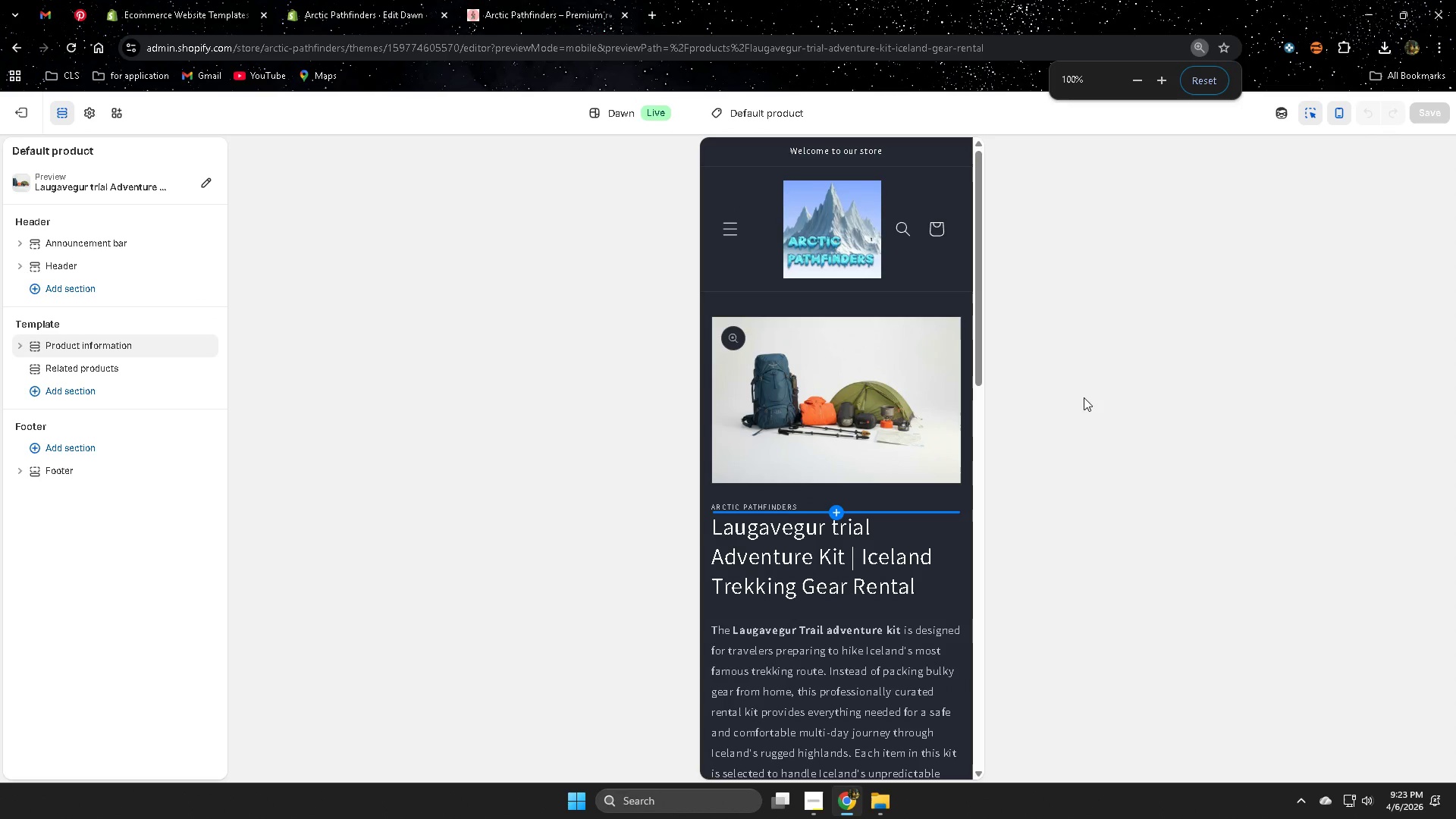 
key(Control+ControlLeft)
 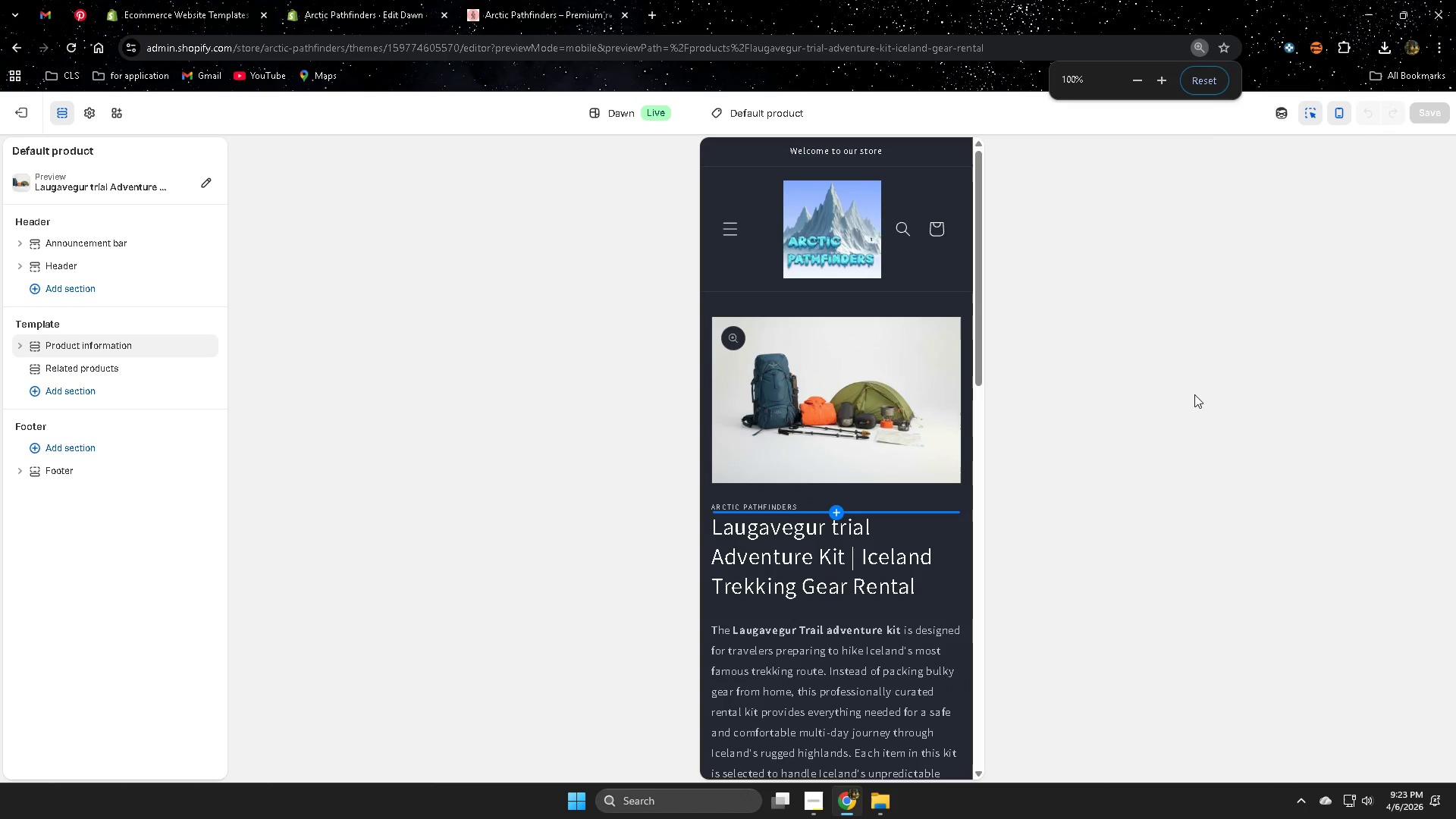 
left_click([1195, 394])
 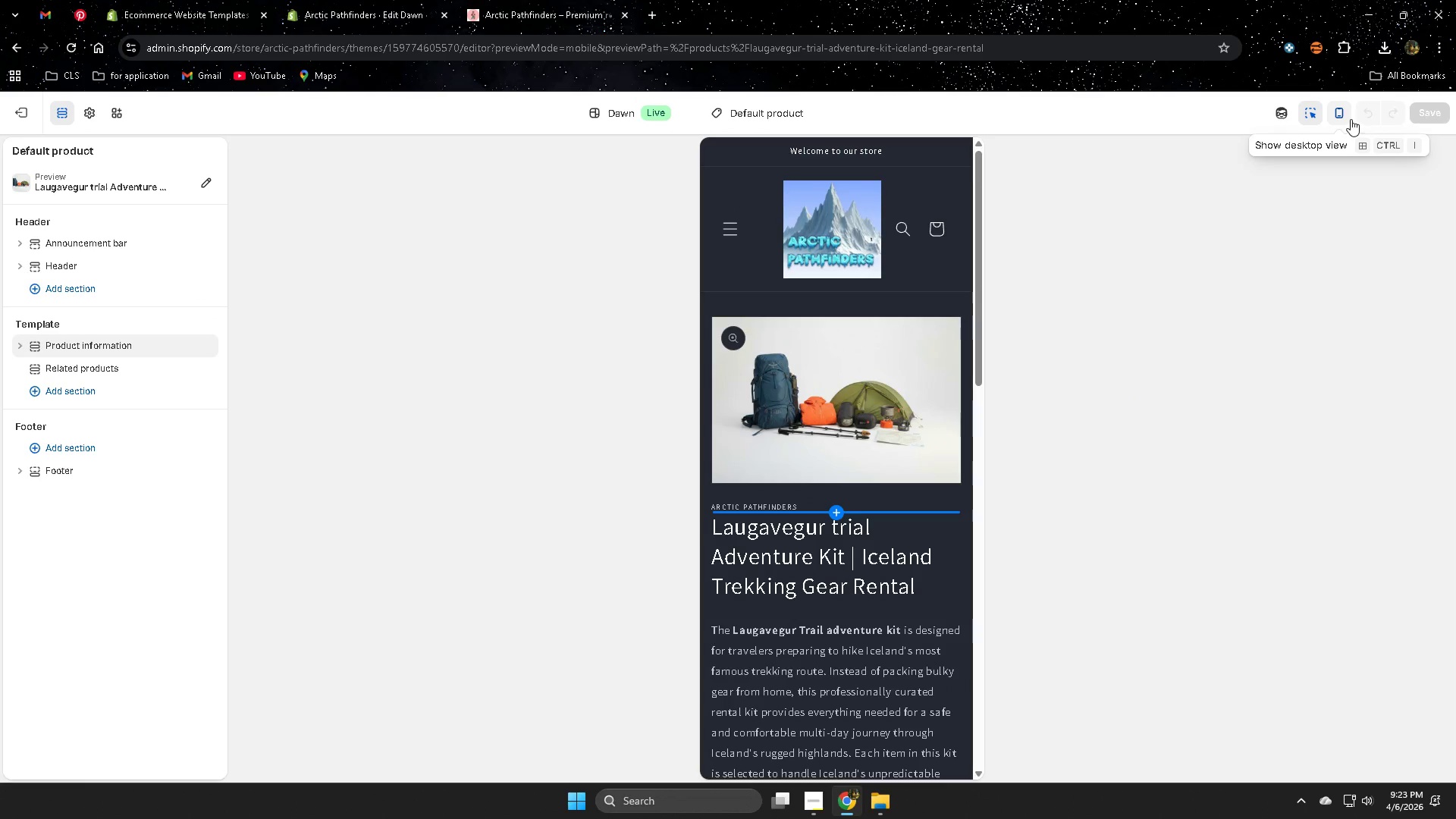 
scroll: coordinate [791, 413], scroll_direction: up, amount: 6.0
 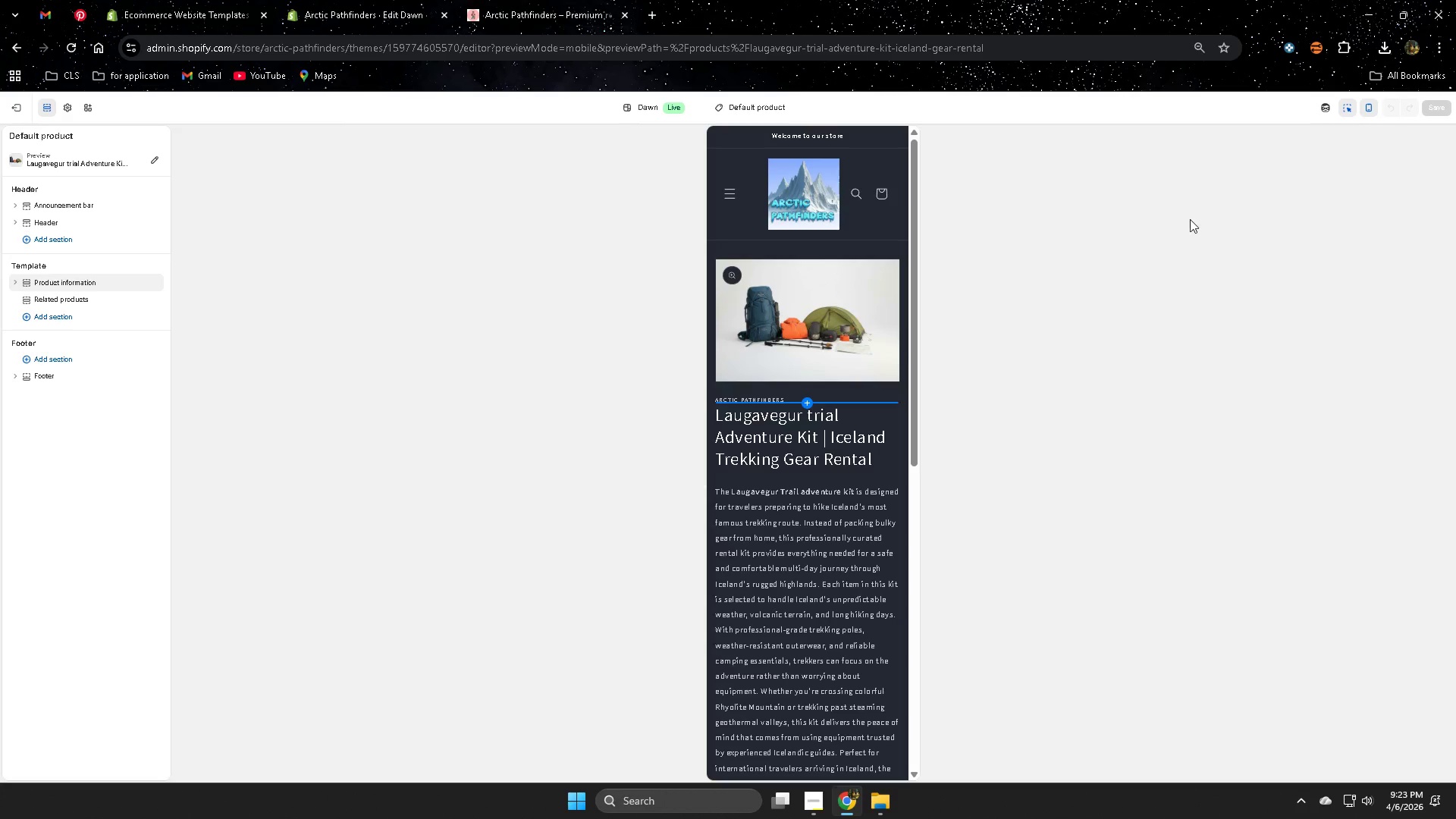 
left_click([1335, 119])
 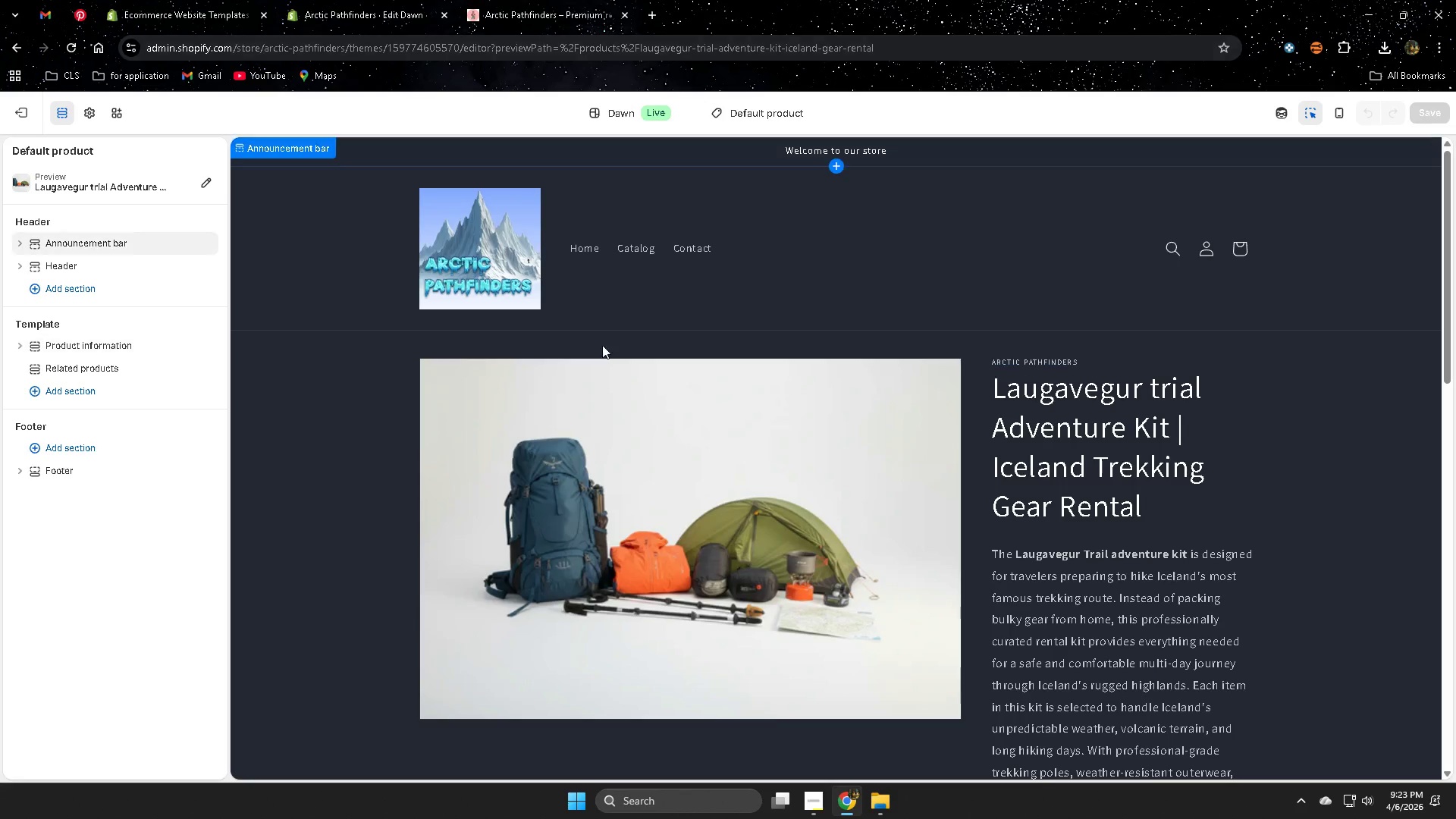 
scroll: coordinate [1084, 475], scroll_direction: up, amount: 3.0
 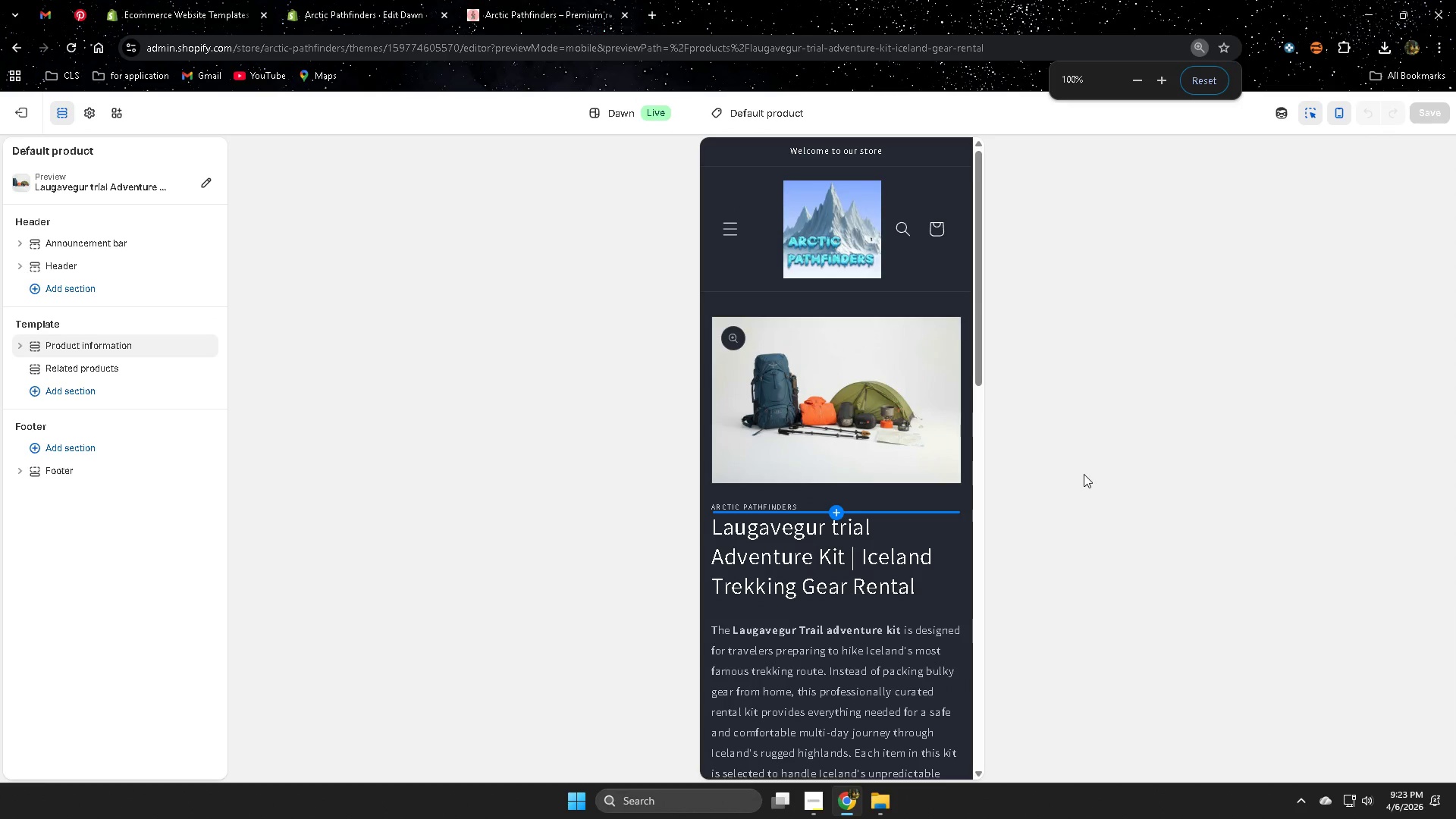 
scroll: coordinate [709, 494], scroll_direction: down, amount: 2.0
 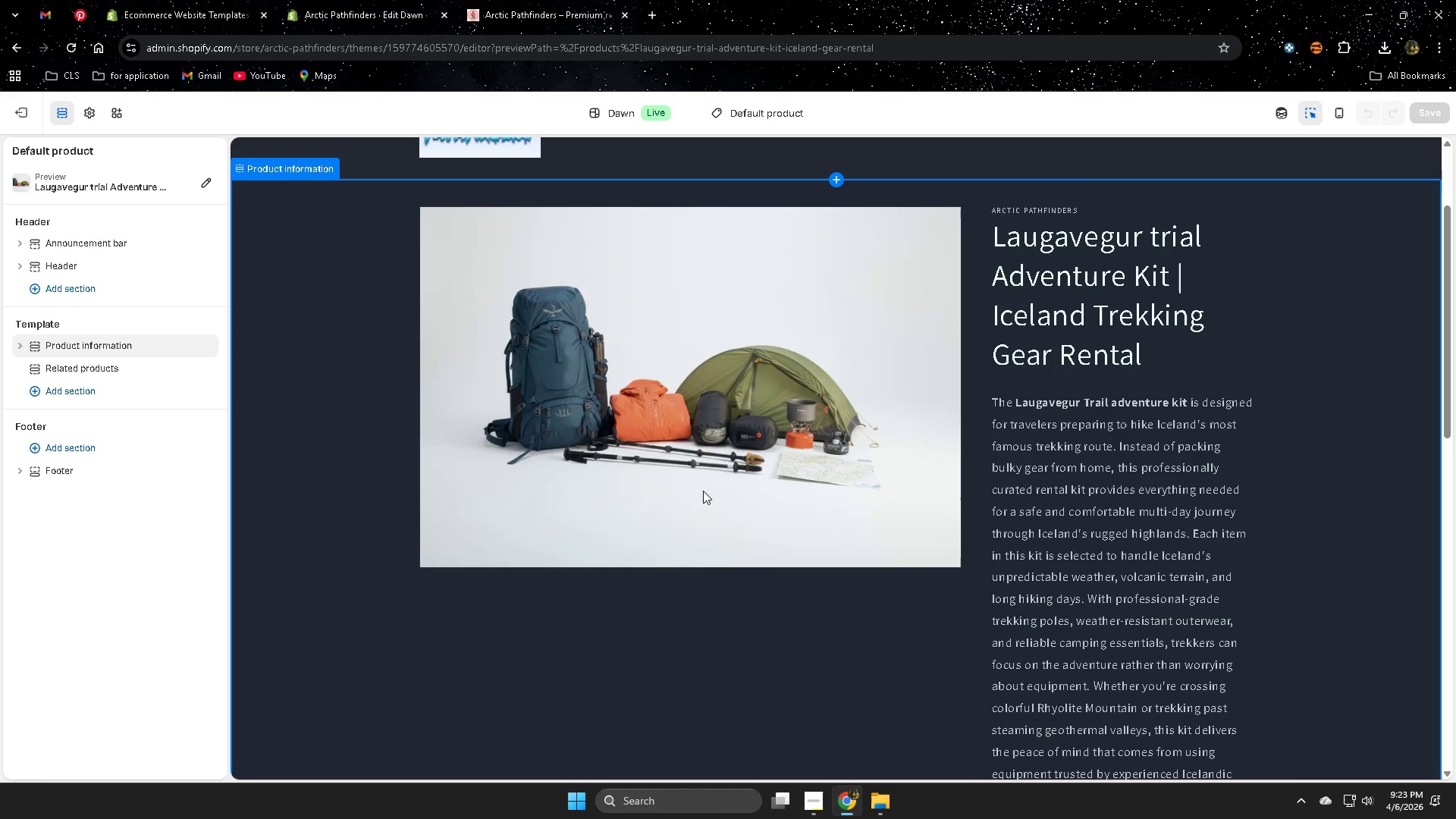 
left_click([814, 800])